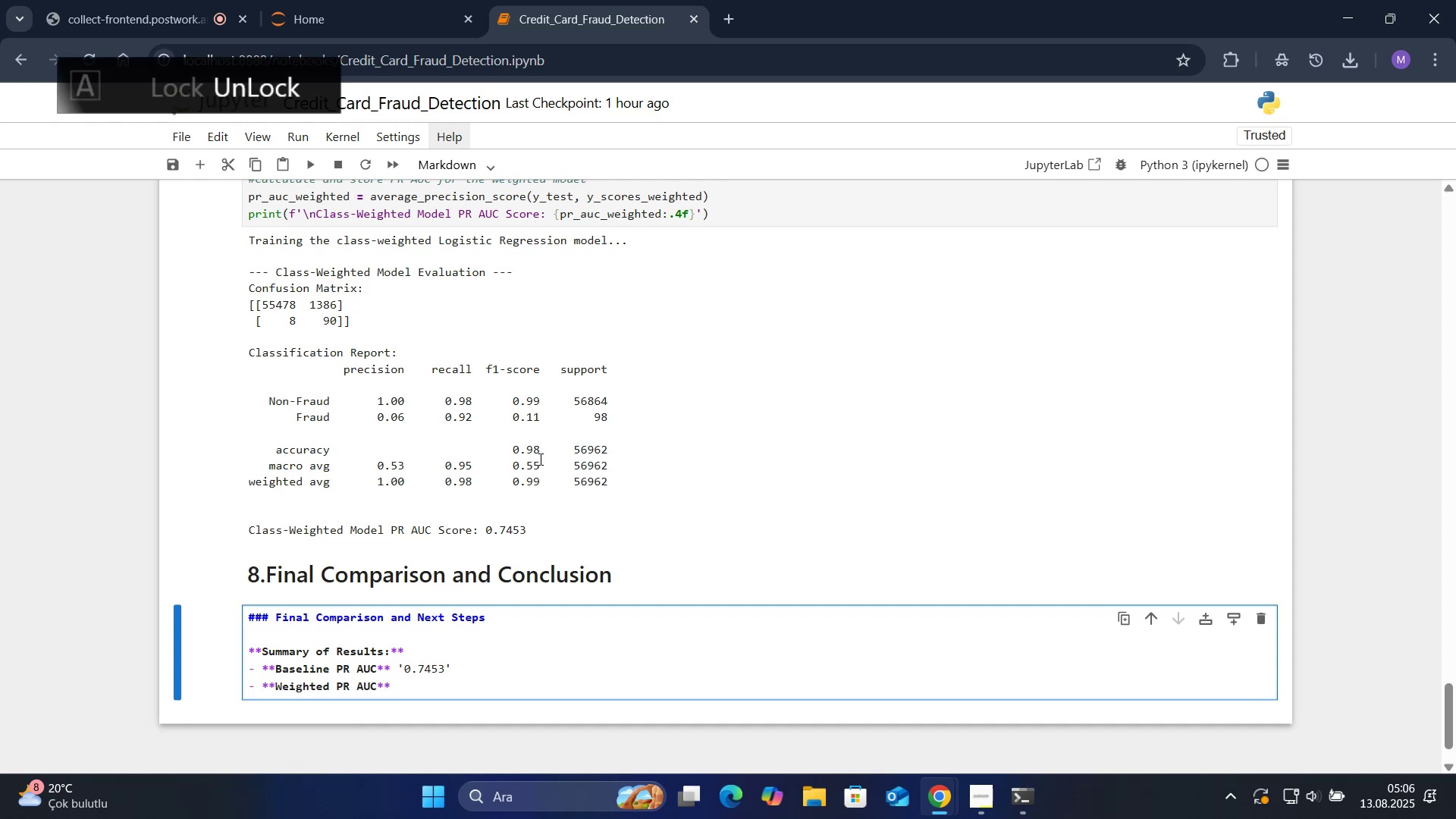 
left_click_drag(start_coordinate=[484, 529], to_coordinate=[531, 526])
 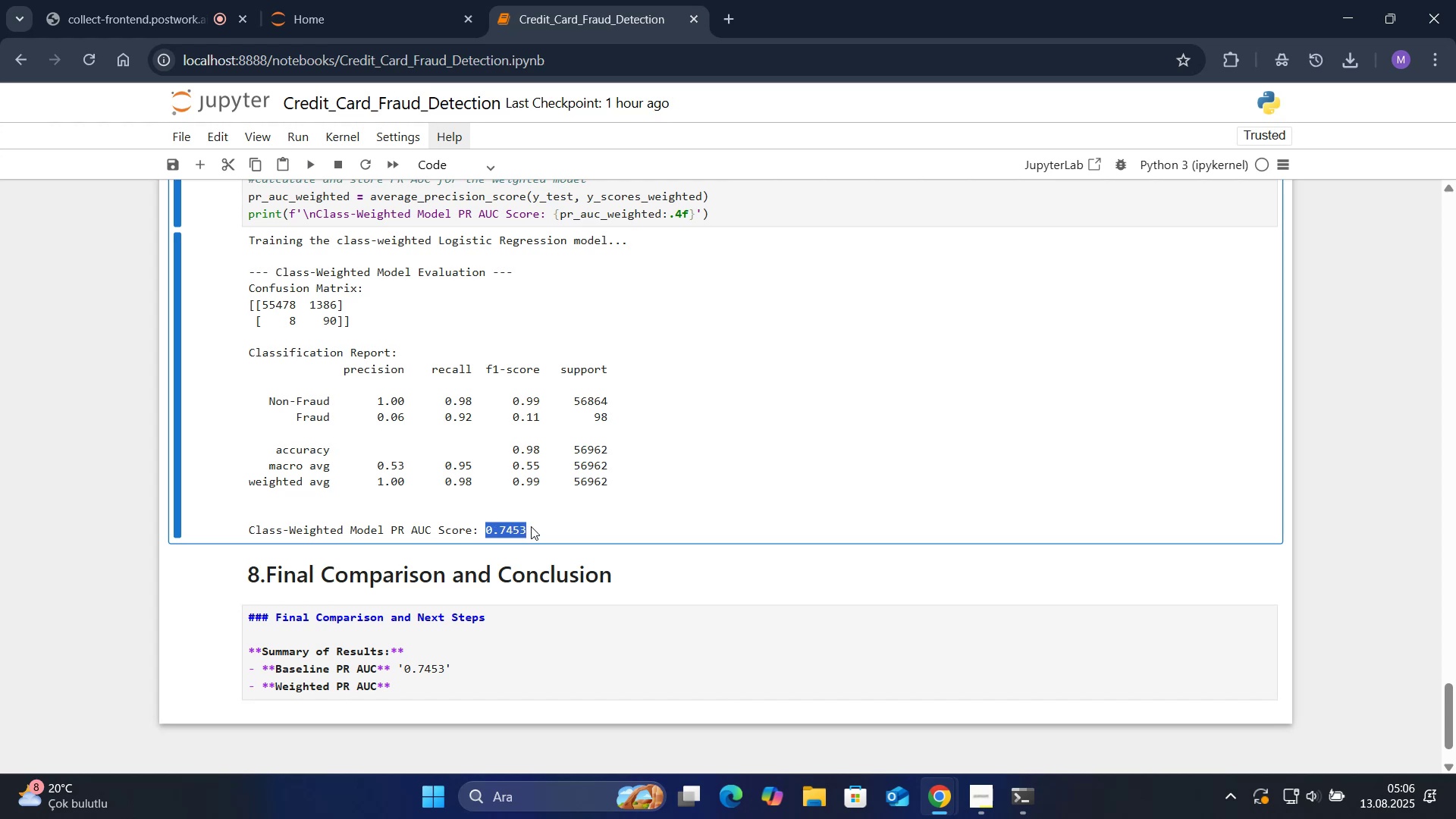 
key(Control+ControlLeft)
 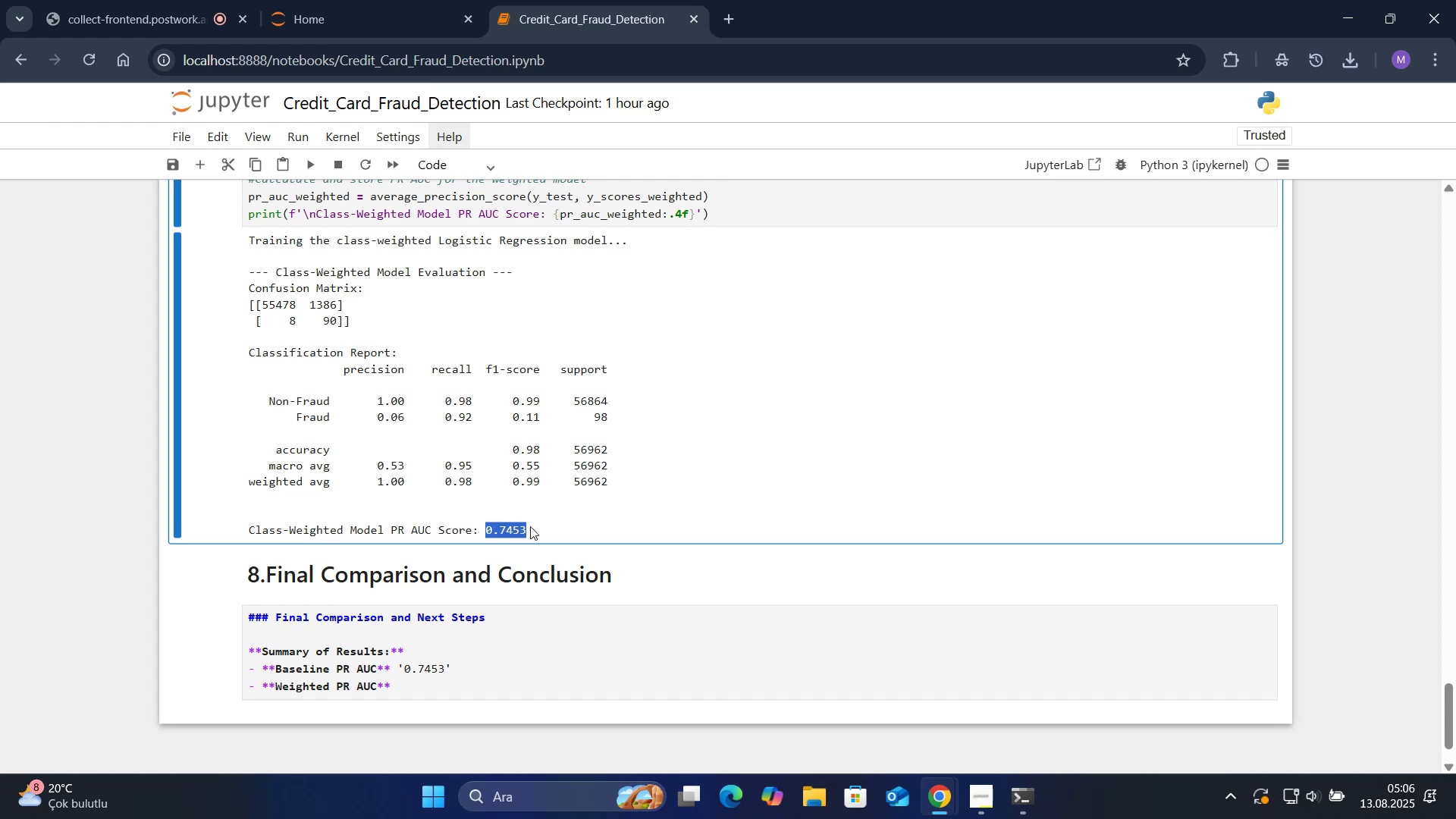 
key(Control+C)
 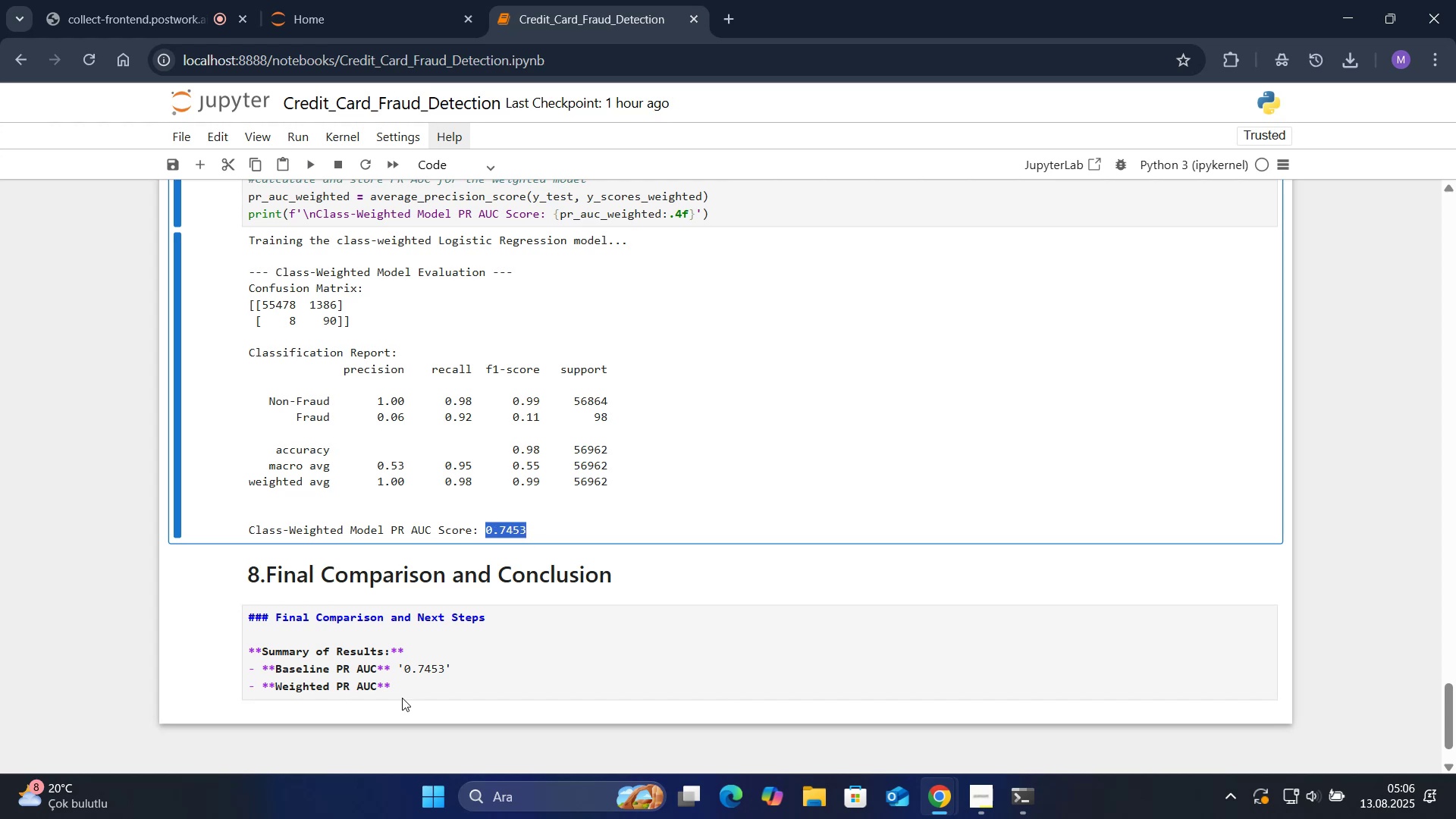 
left_click([405, 687])
 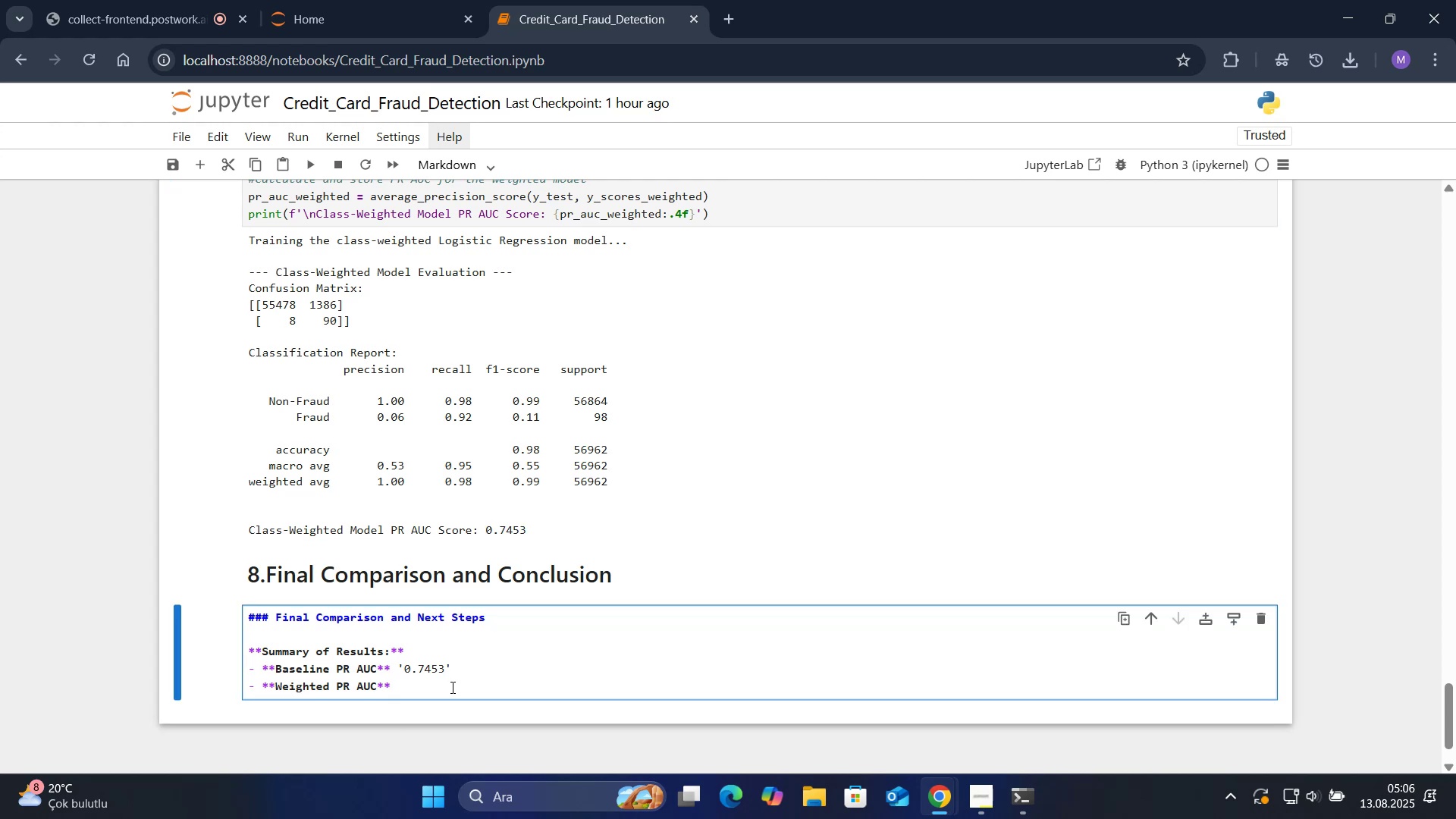 
key(ArrowLeft)
 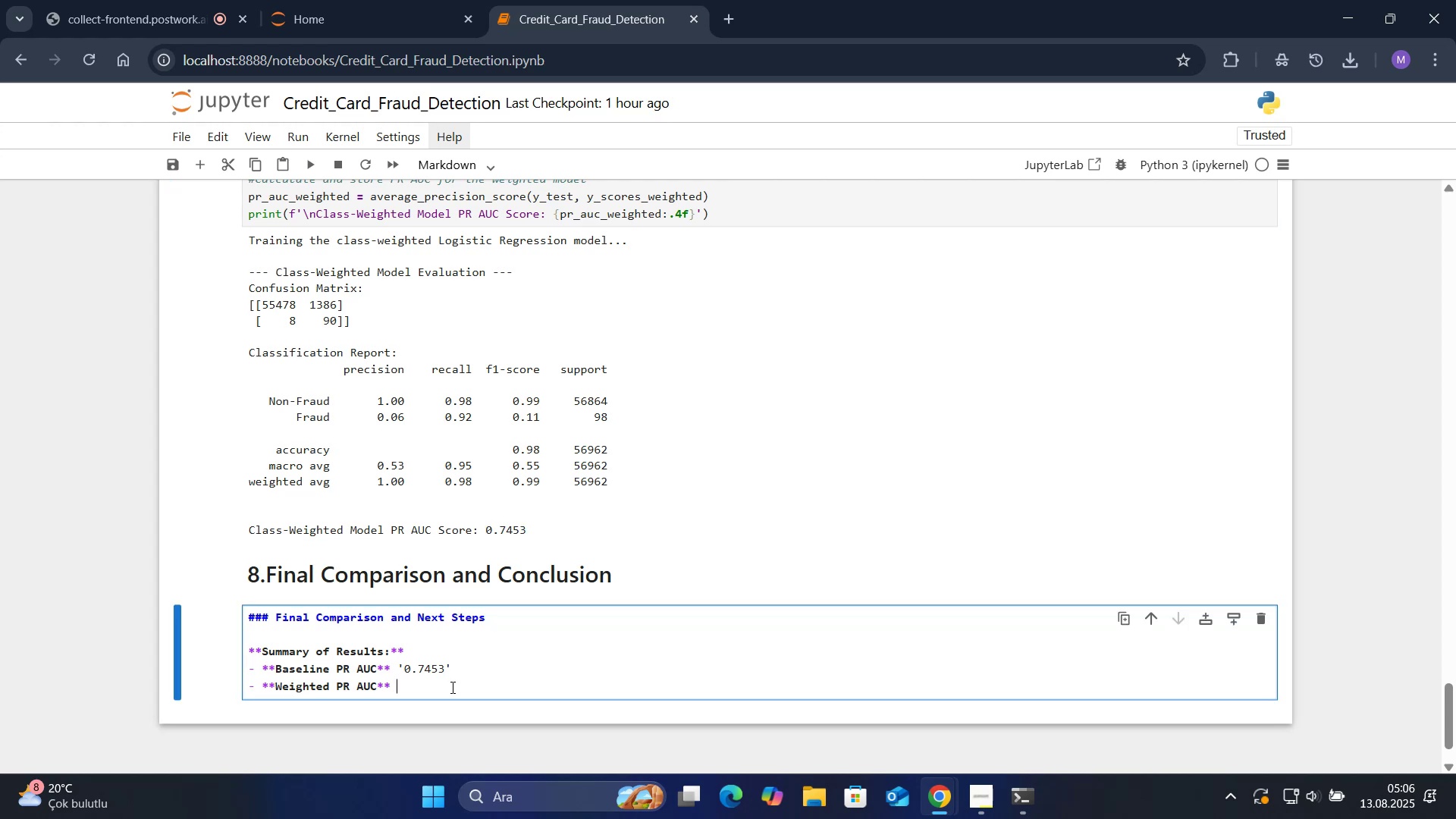 
type(@@)
 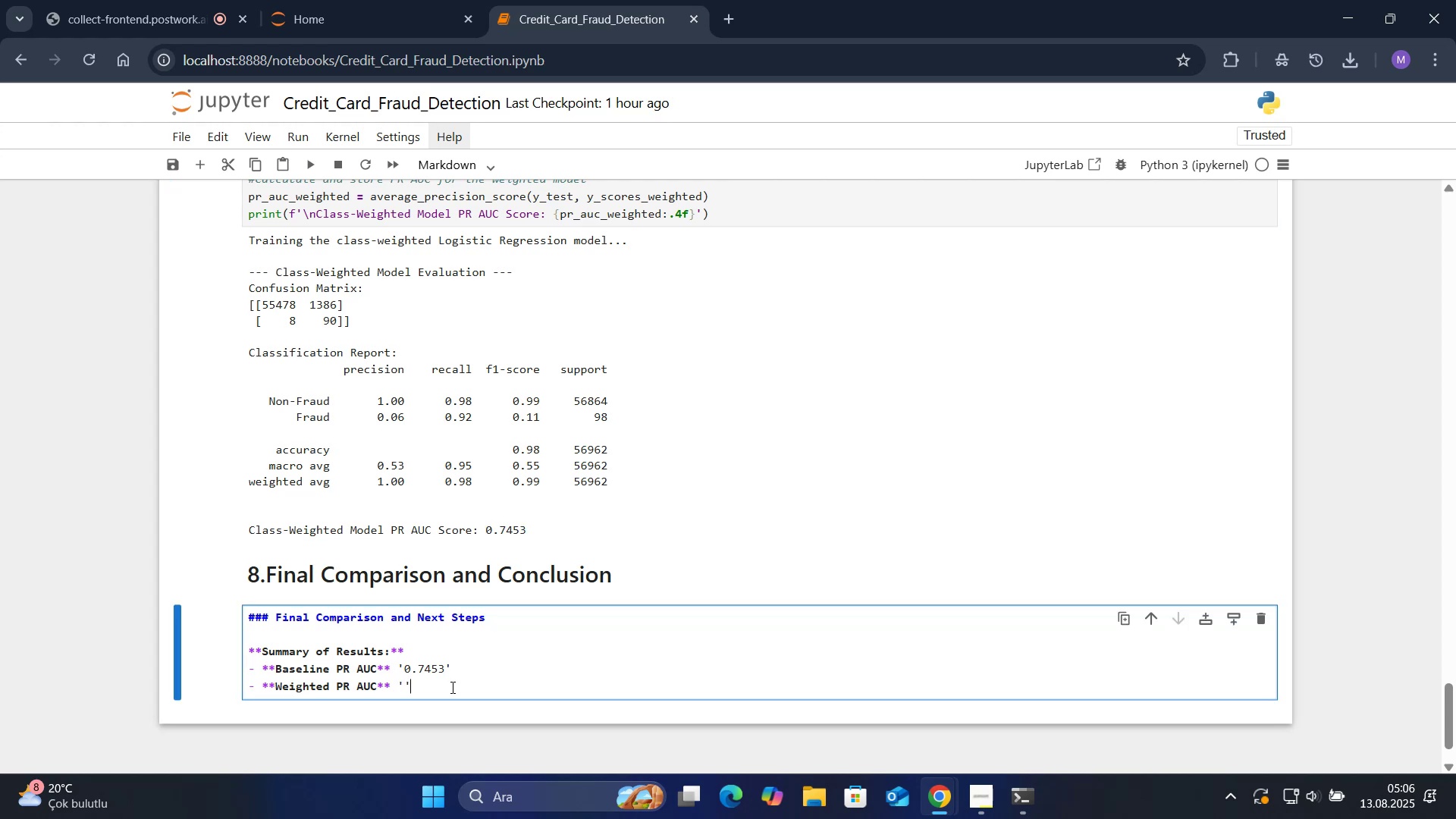 
key(ArrowLeft)
 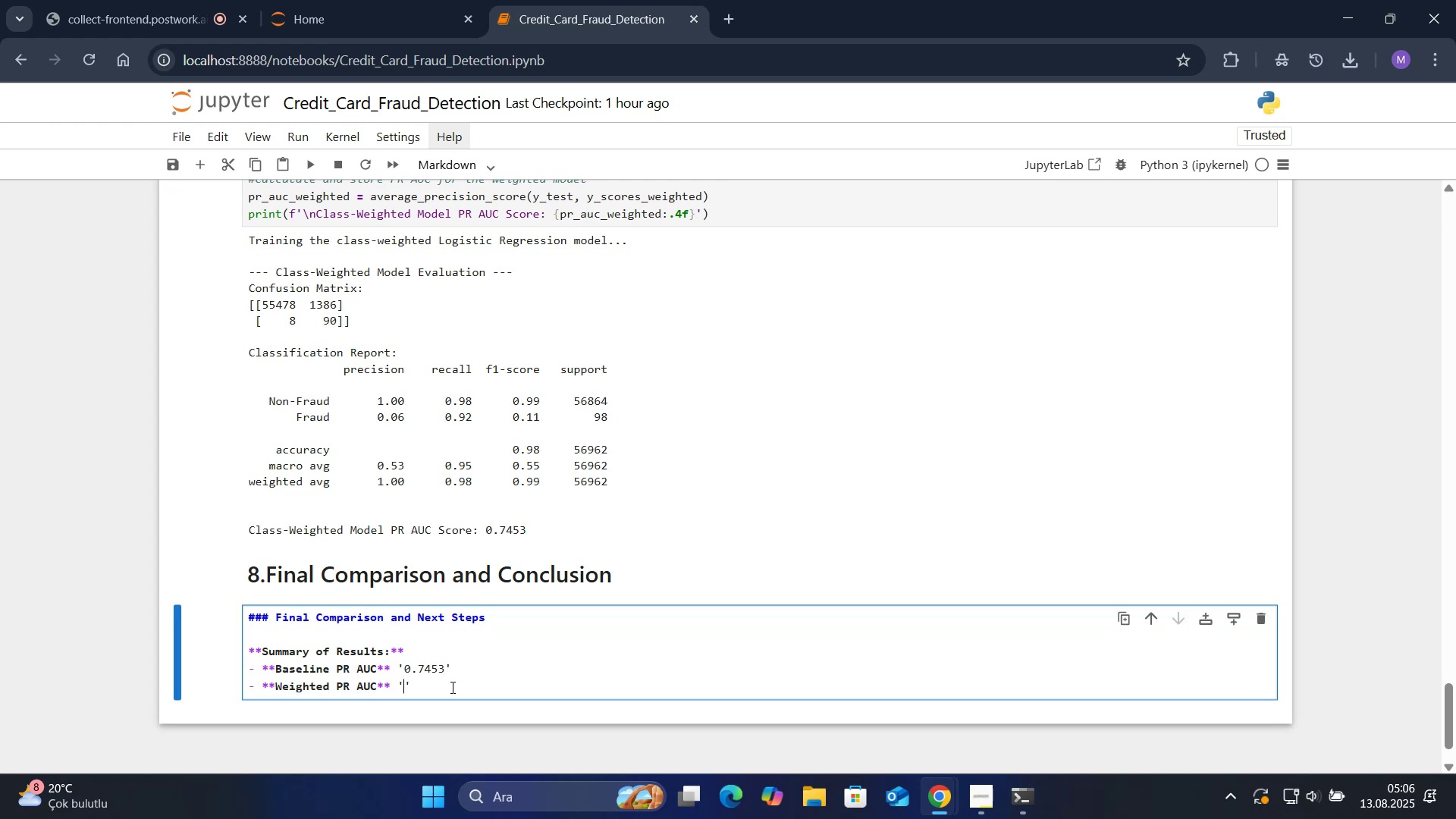 
key(Control+ControlLeft)
 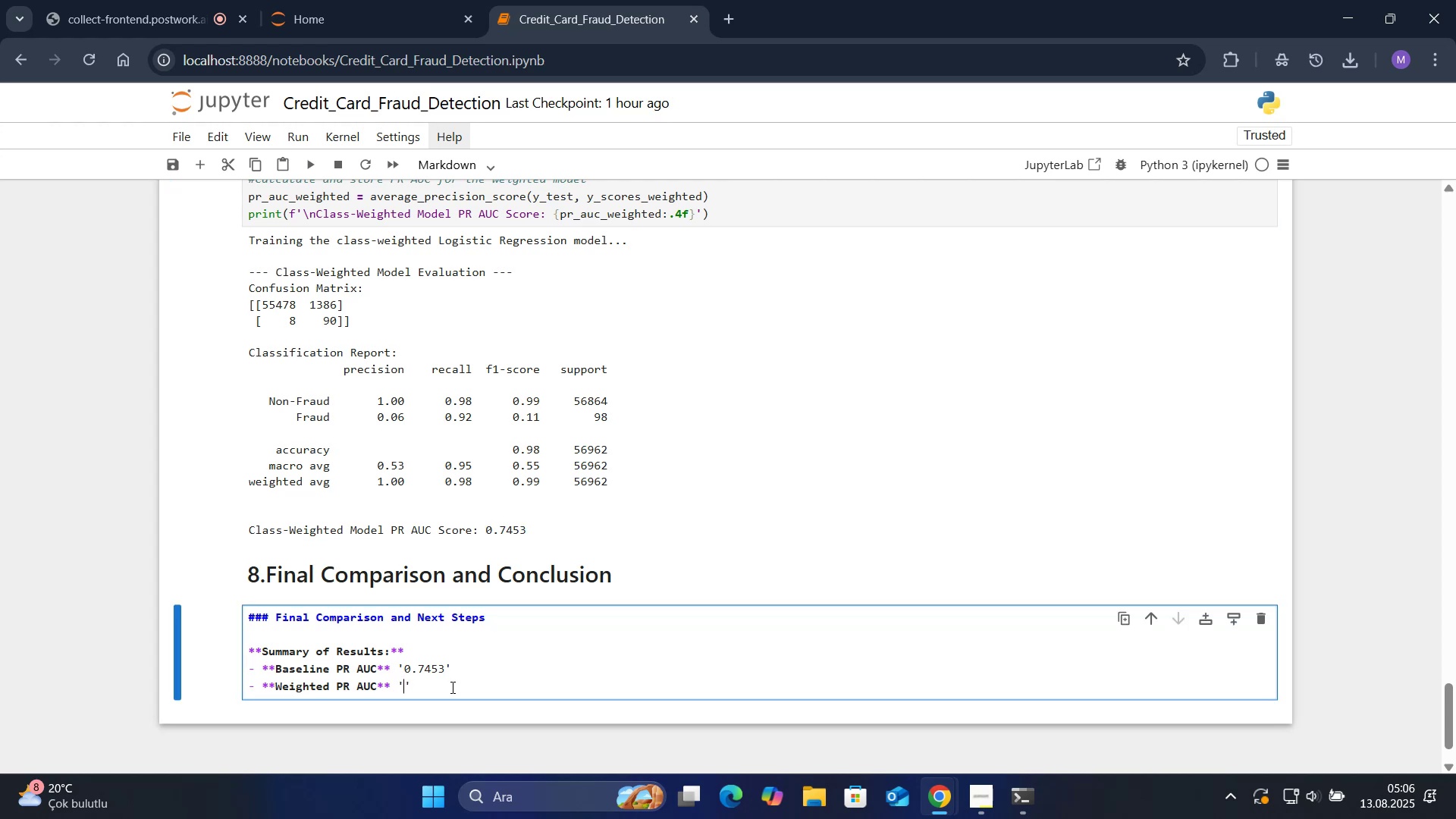 
key(Control+V)
 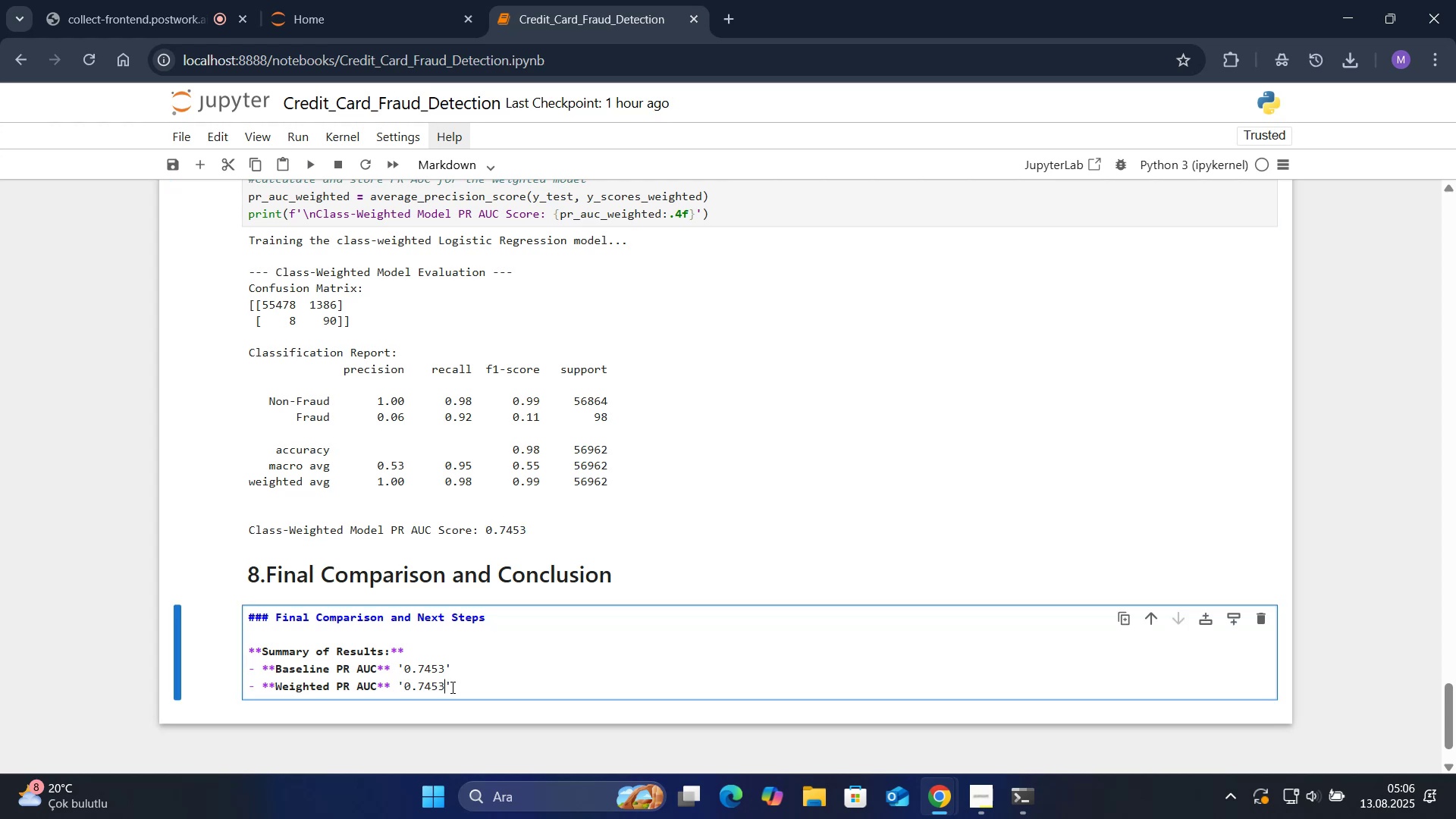 
key(ArrowRight)
 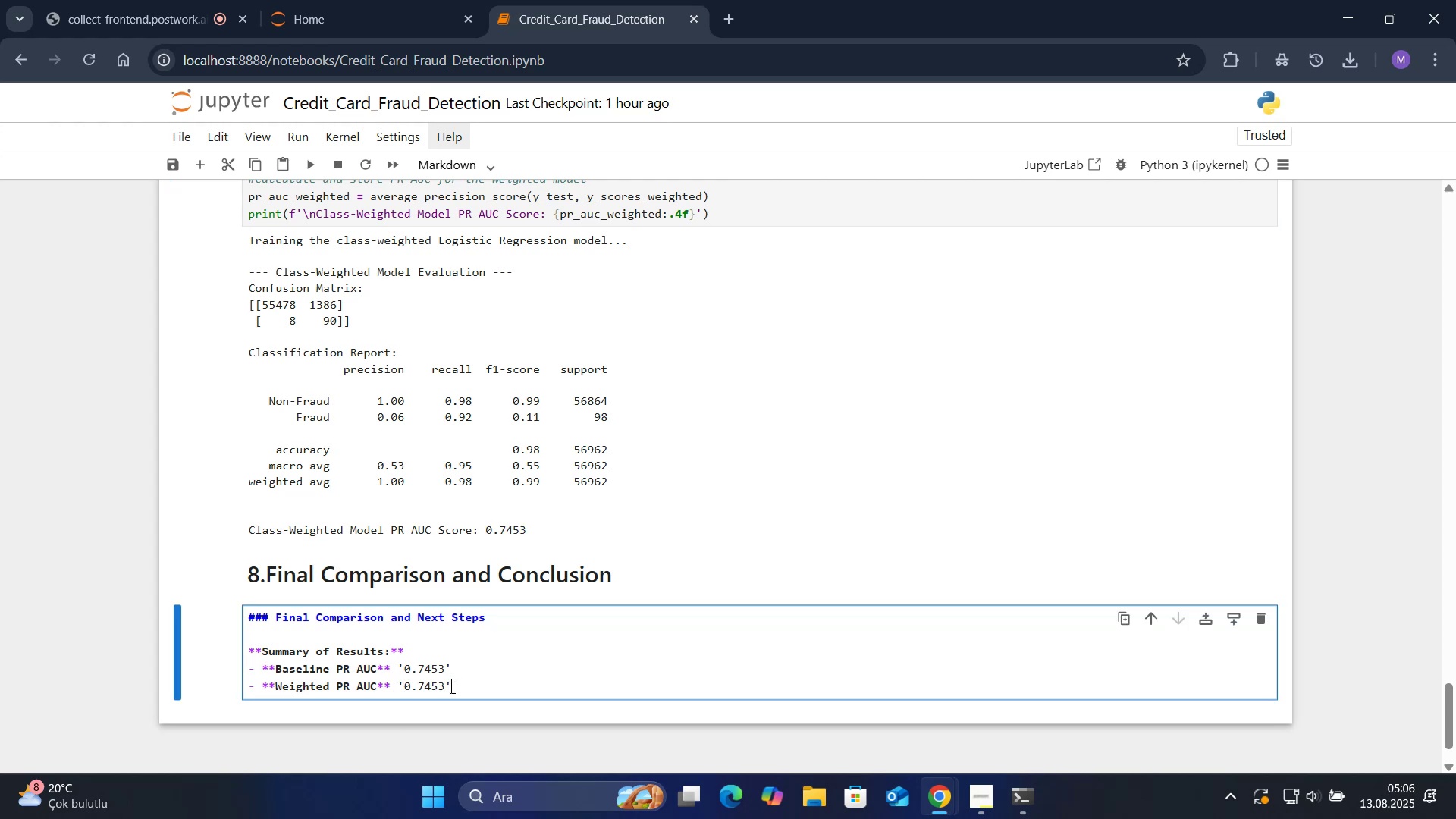 
key(ArrowRight)
 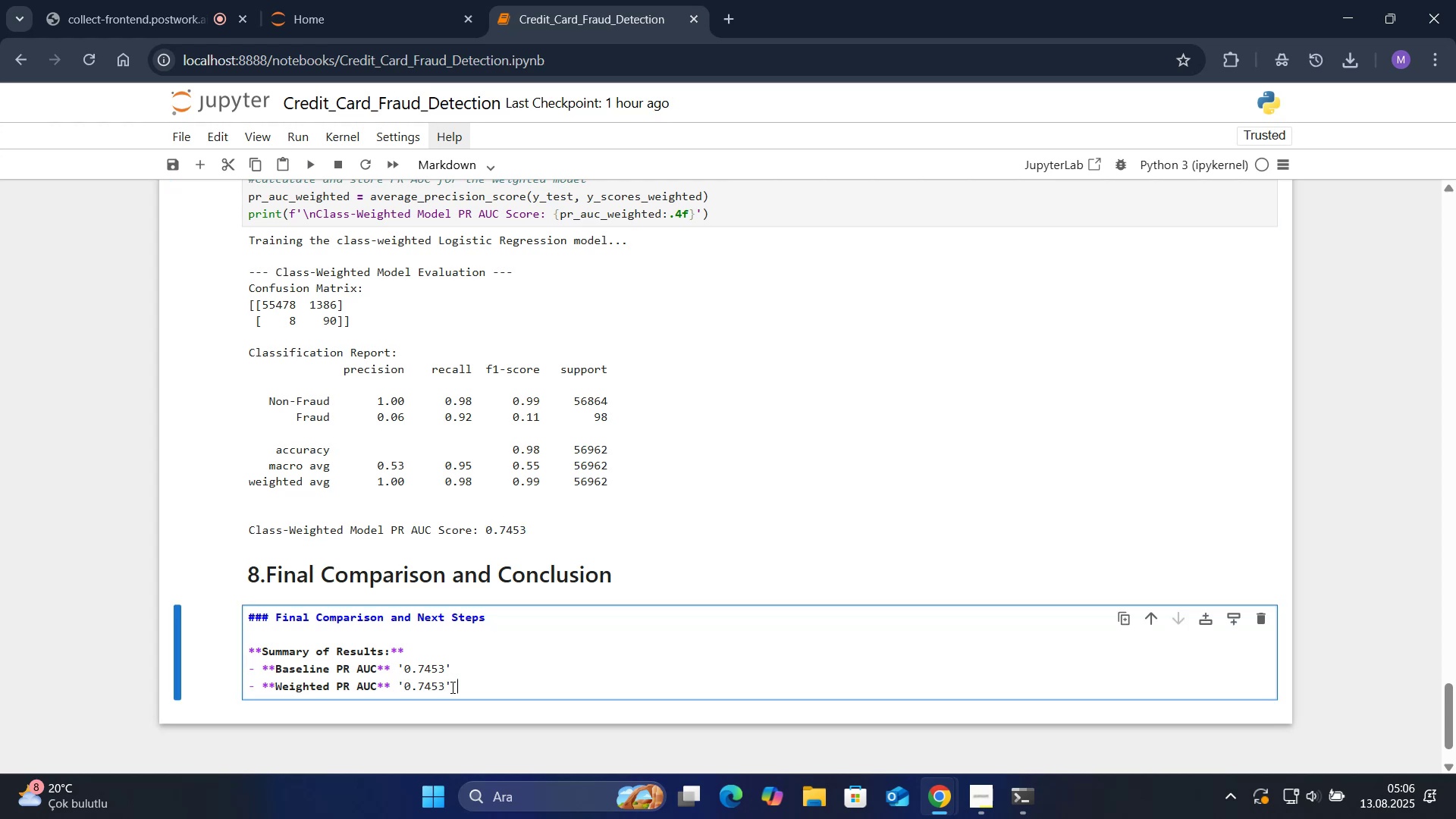 
key(ArrowLeft)
 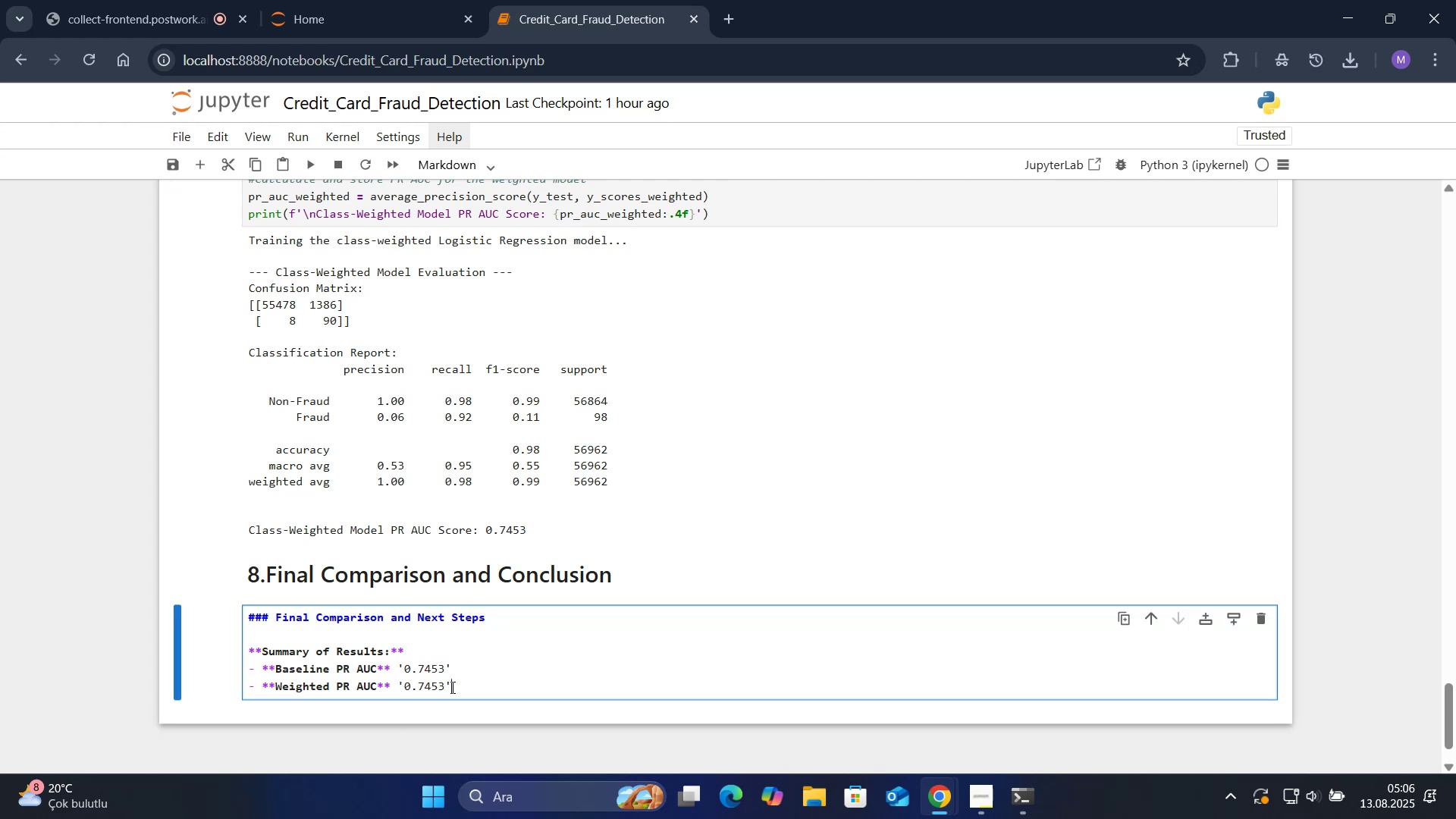 
key(ArrowLeft)
 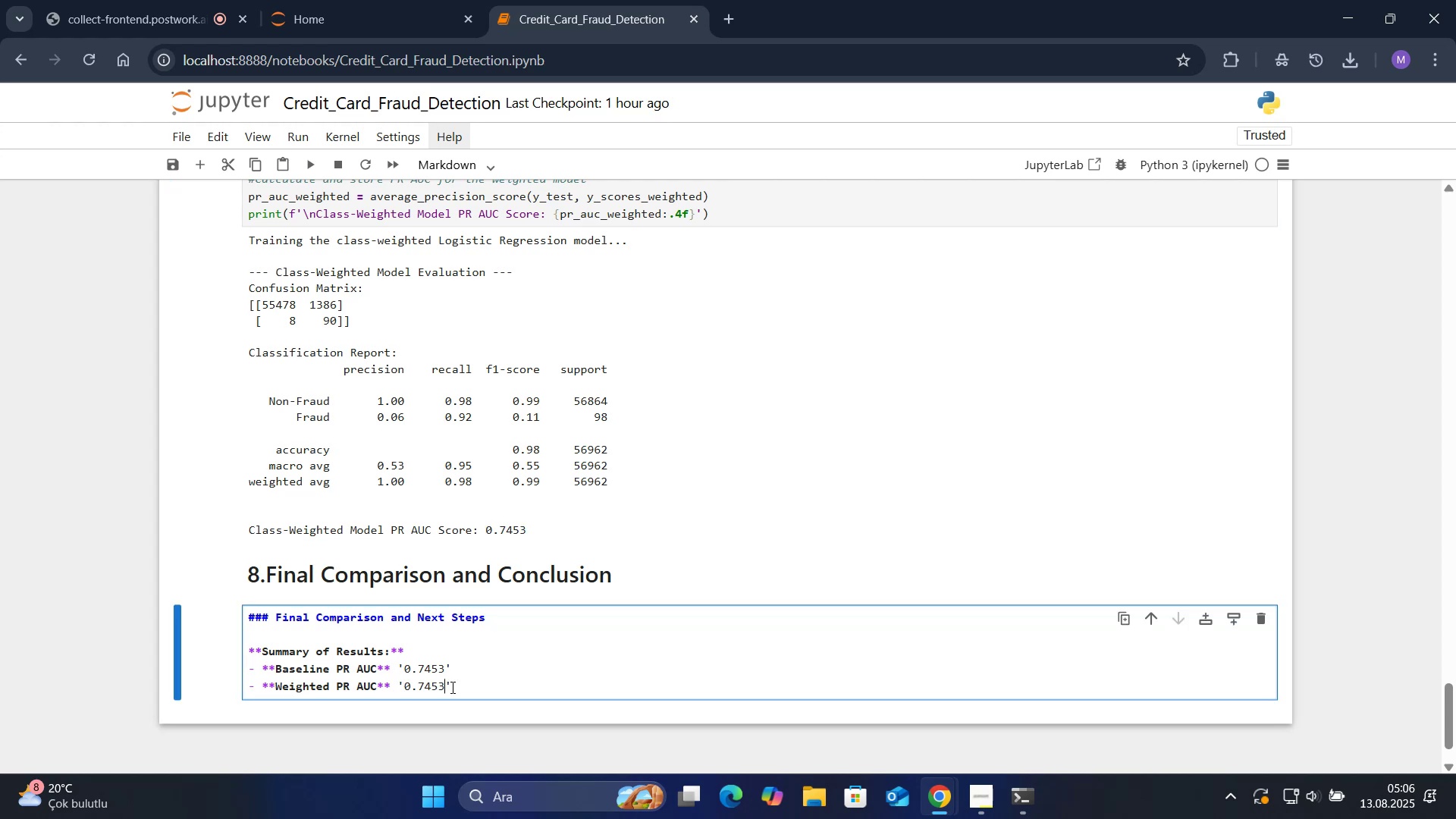 
key(ArrowRight)
 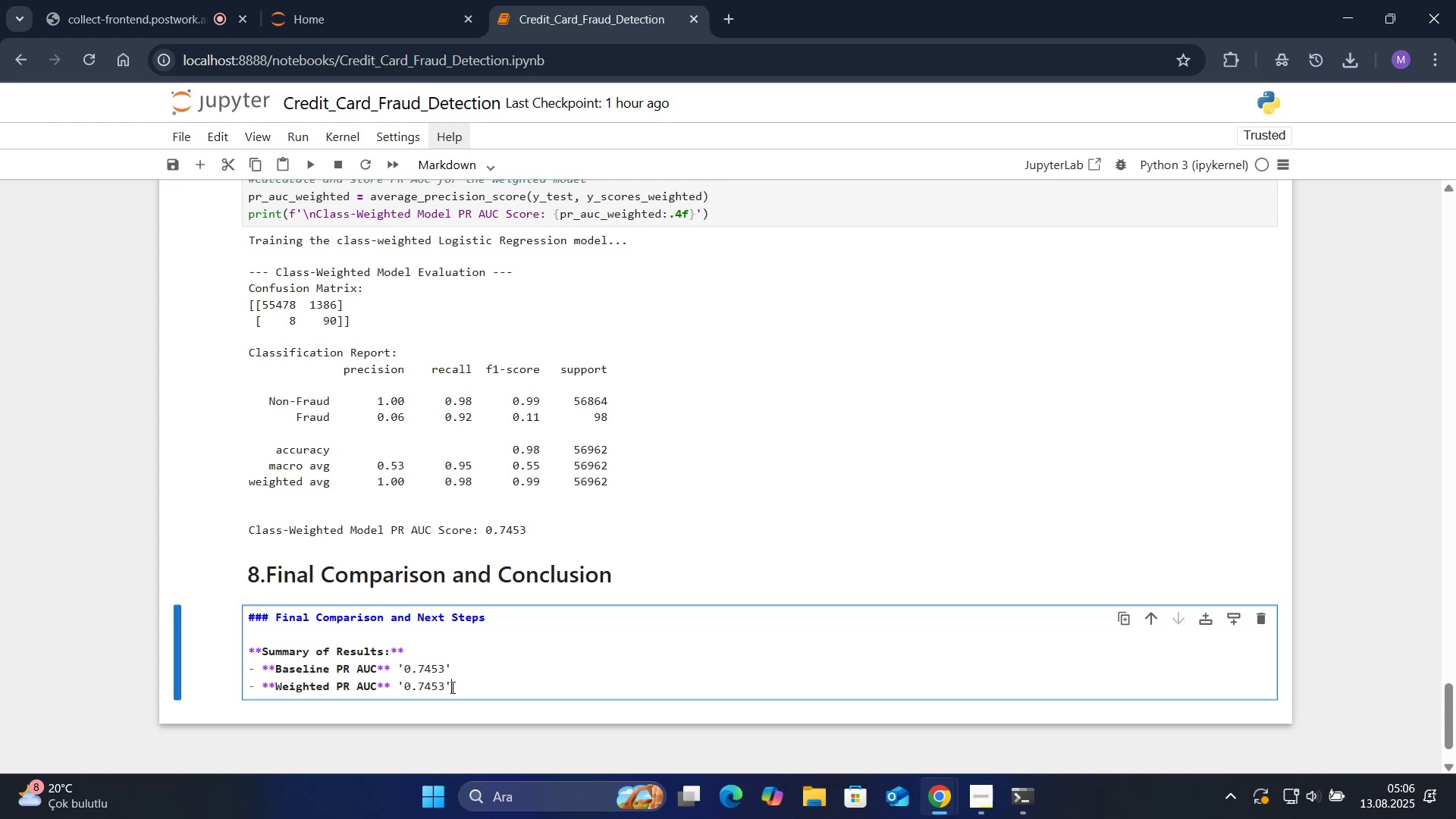 
key(Enter)
 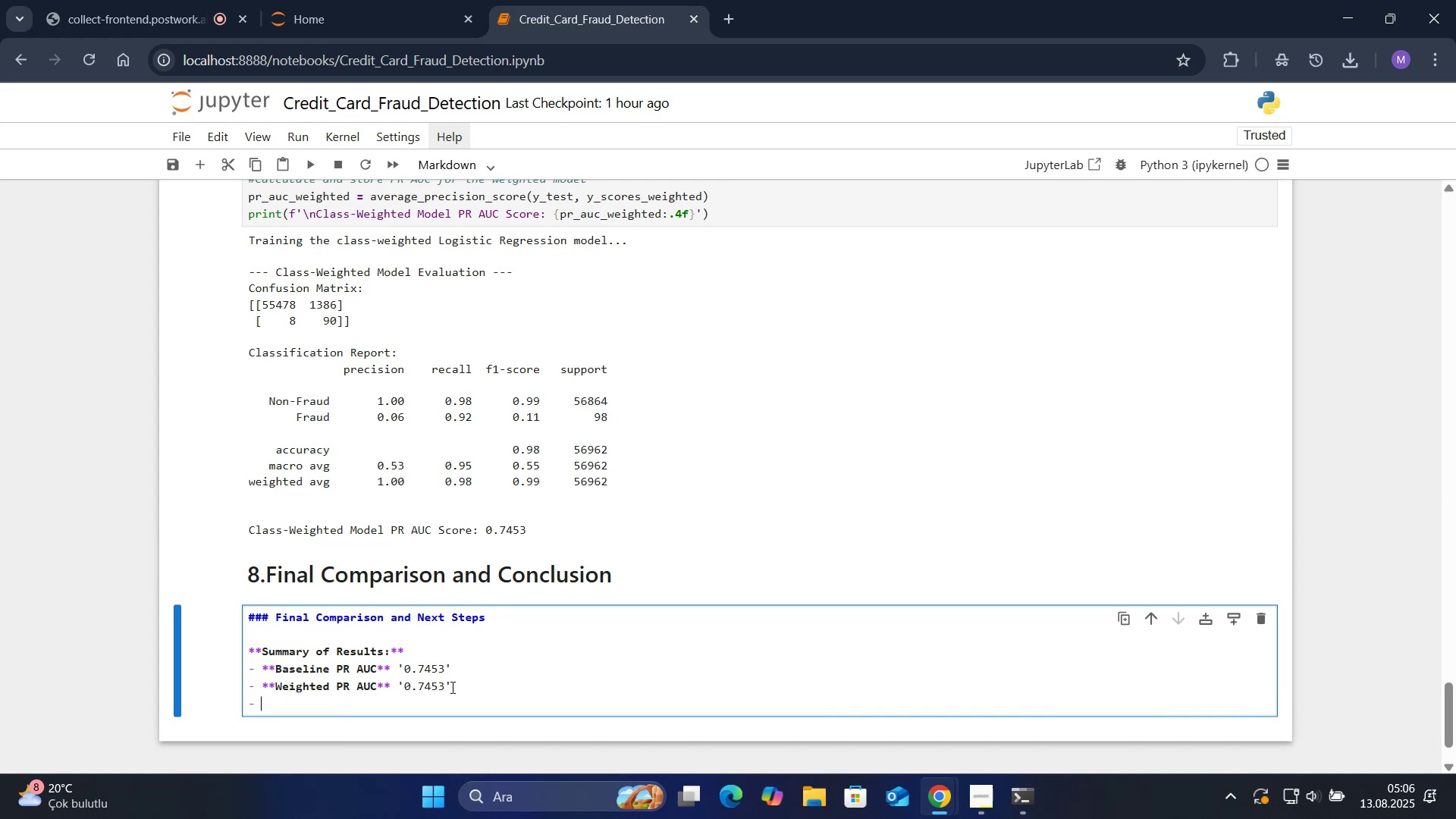 
wait(6.97)
 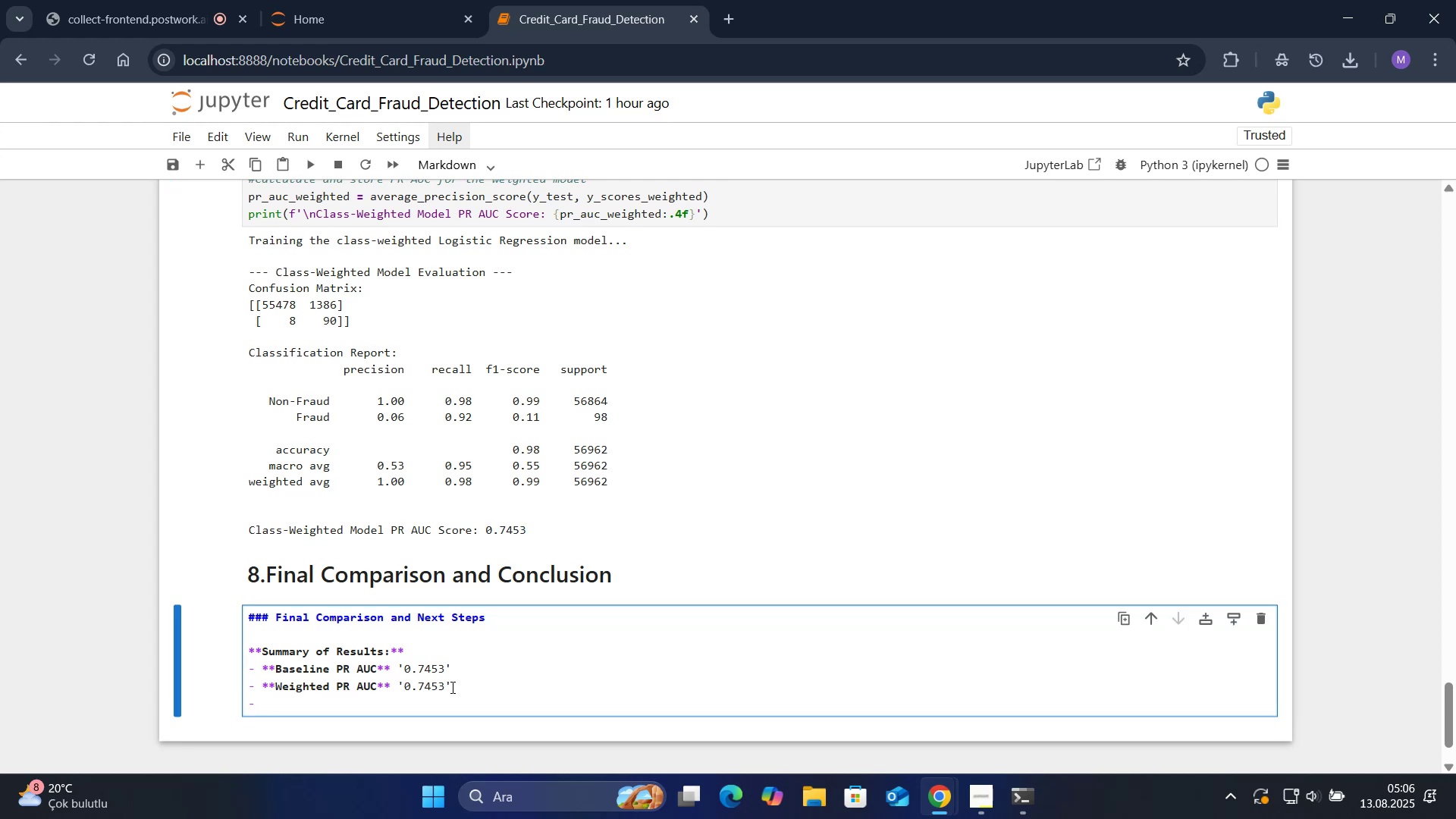 
scroll: coordinate [458, 419], scroll_direction: up, amount: 2.0
 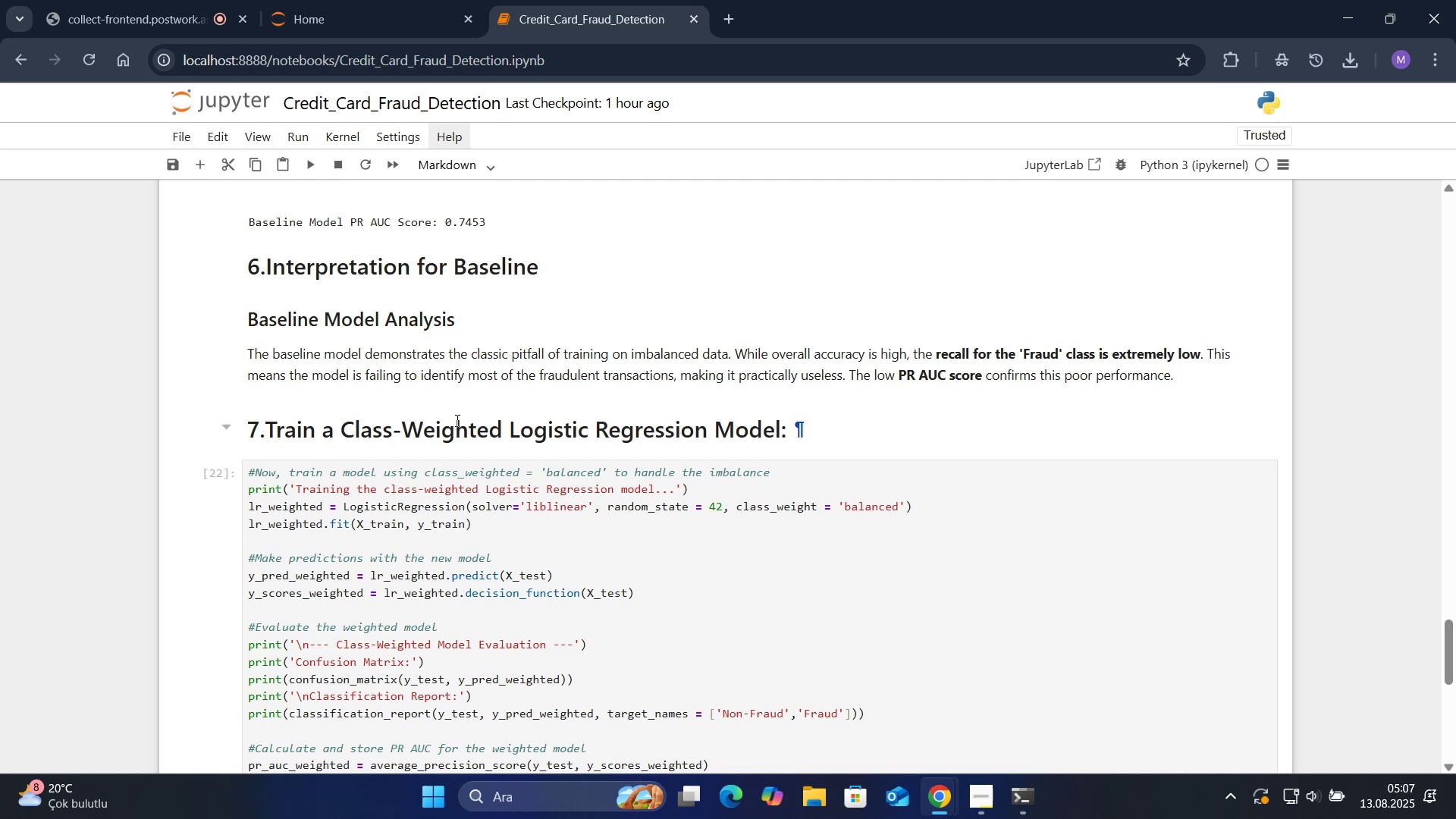 
wait(19.08)
 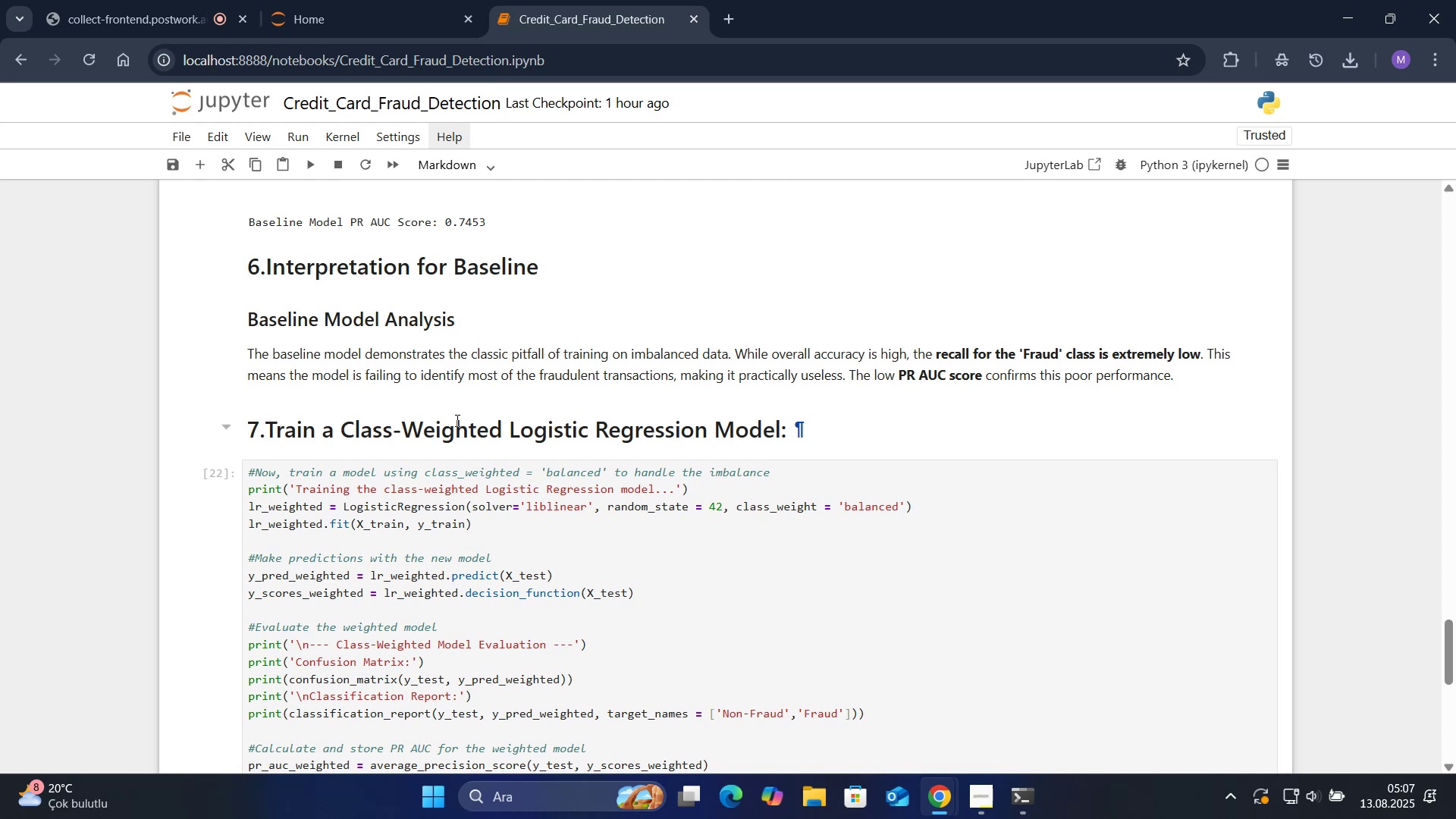 
scroll: coordinate [490, 392], scroll_direction: up, amount: 7.0
 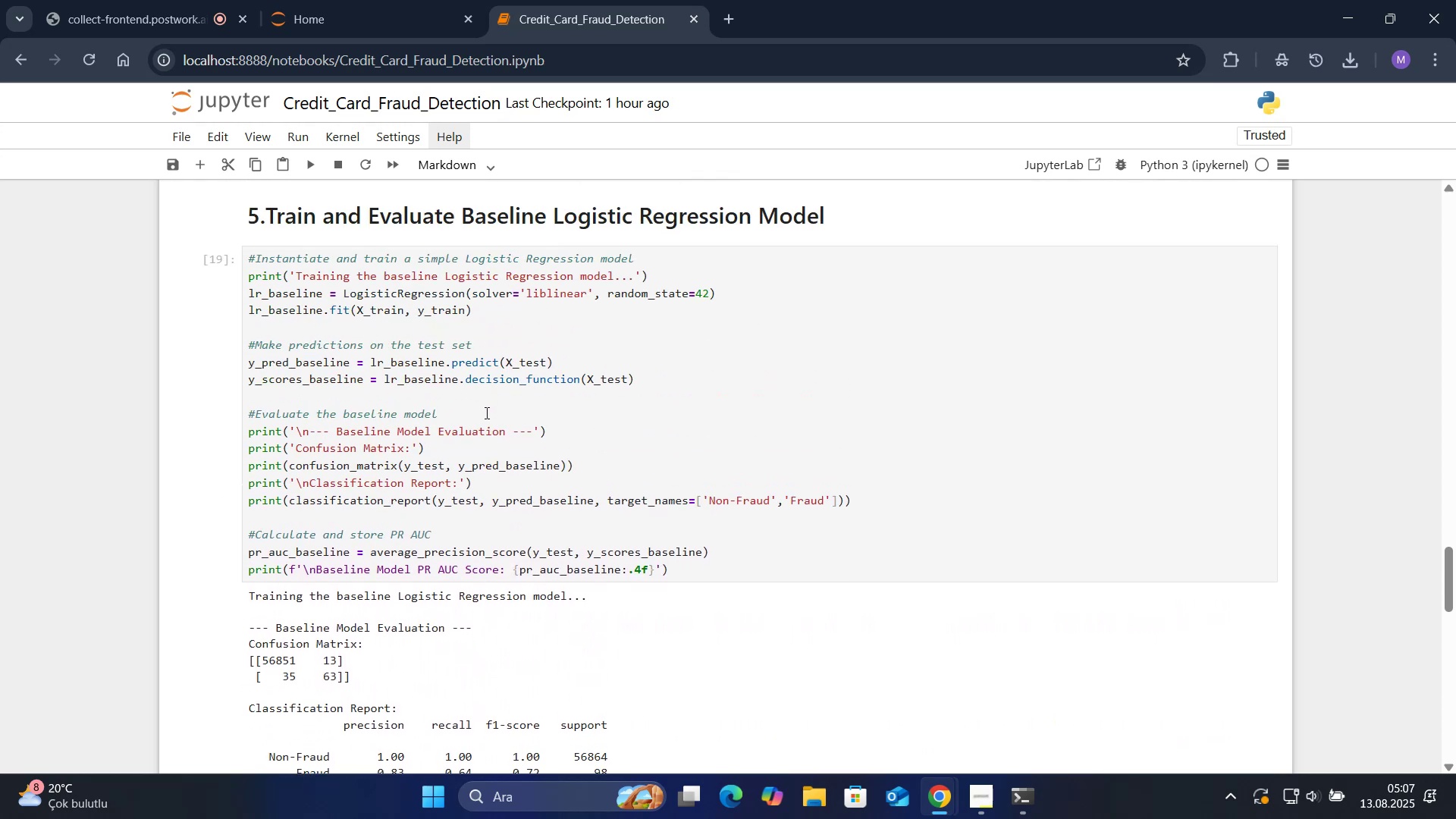 
scroll: coordinate [473, 459], scroll_direction: down, amount: 15.0
 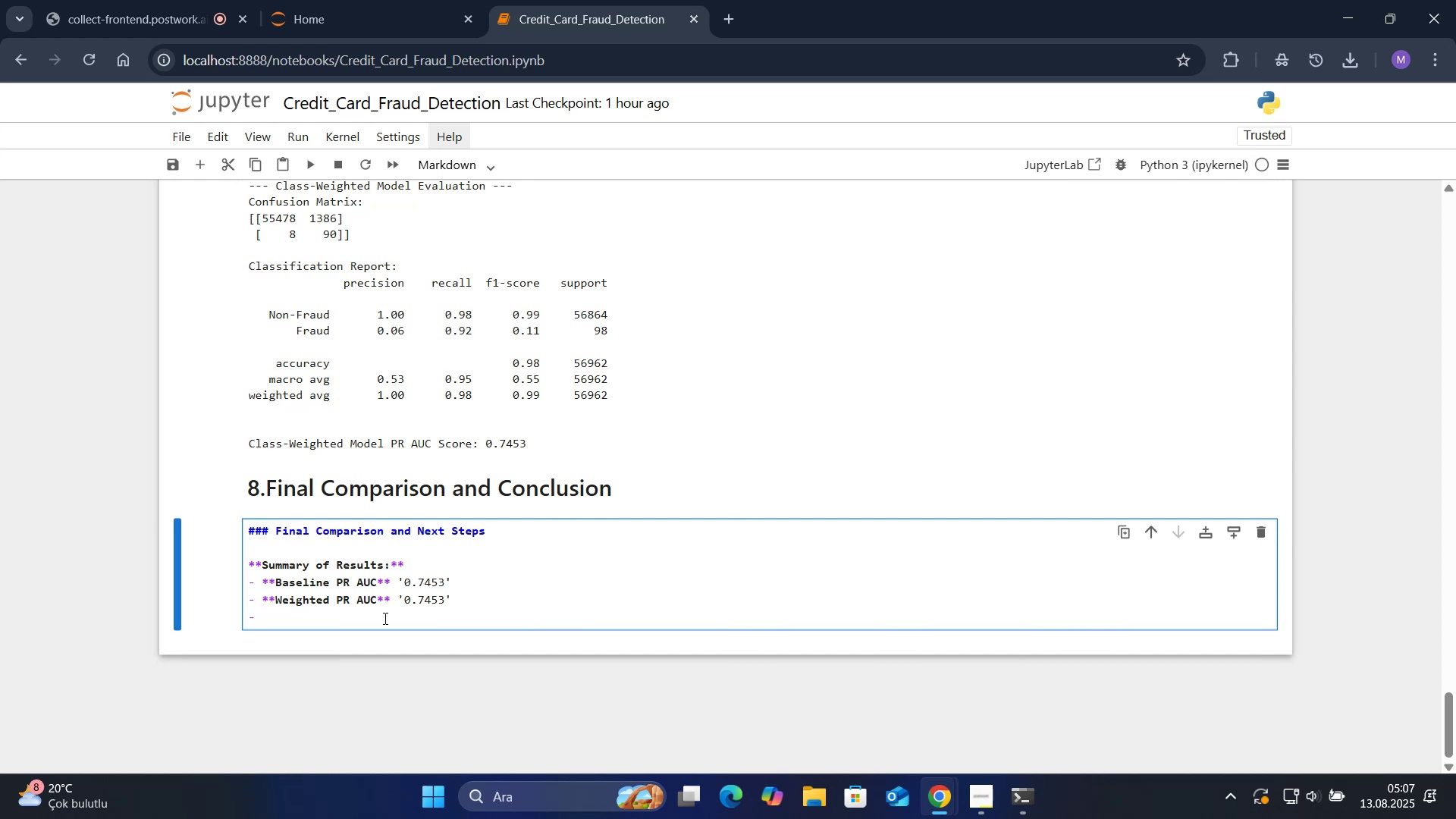 
wait(12.27)
 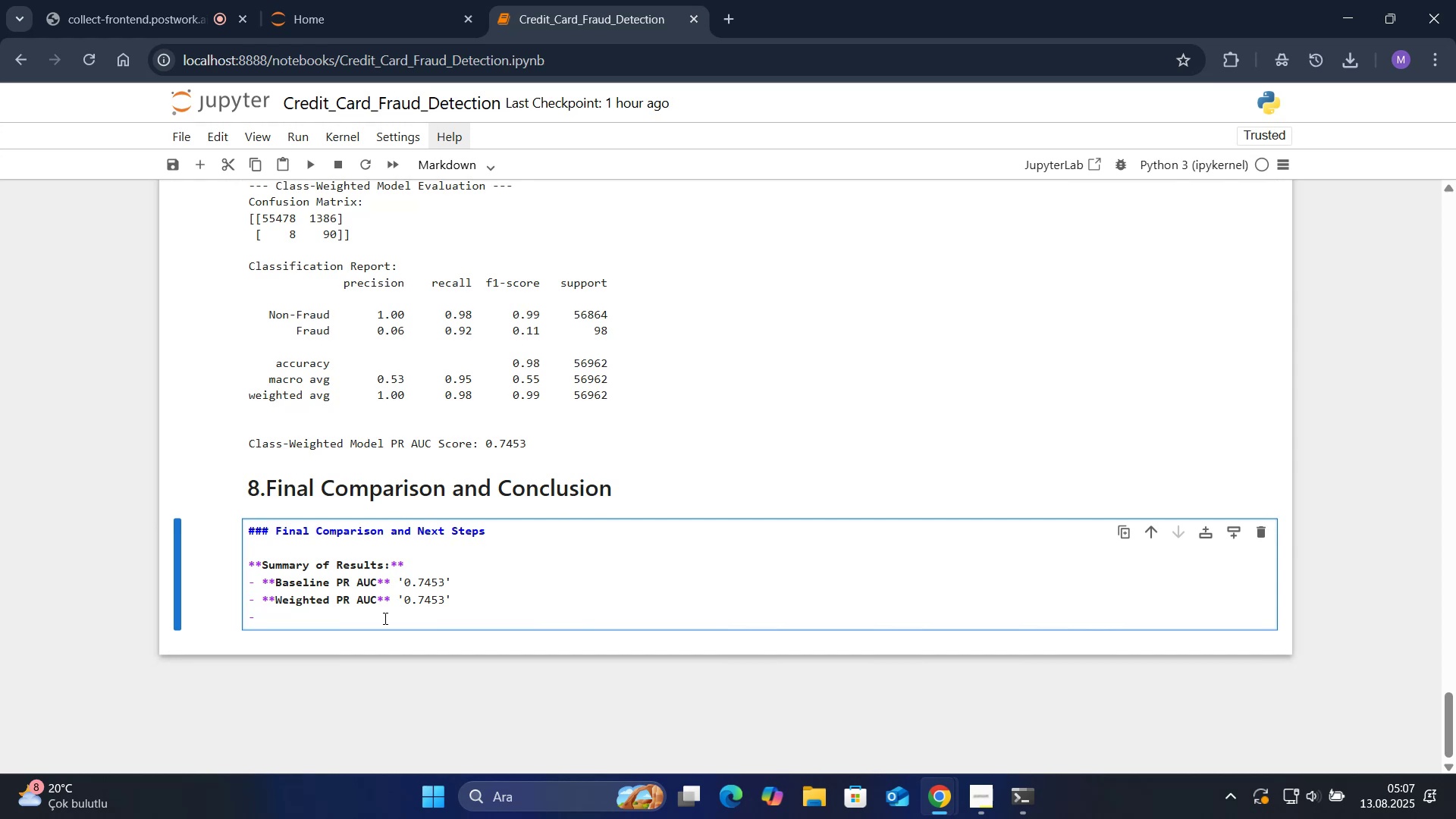 
key(Backspace)
 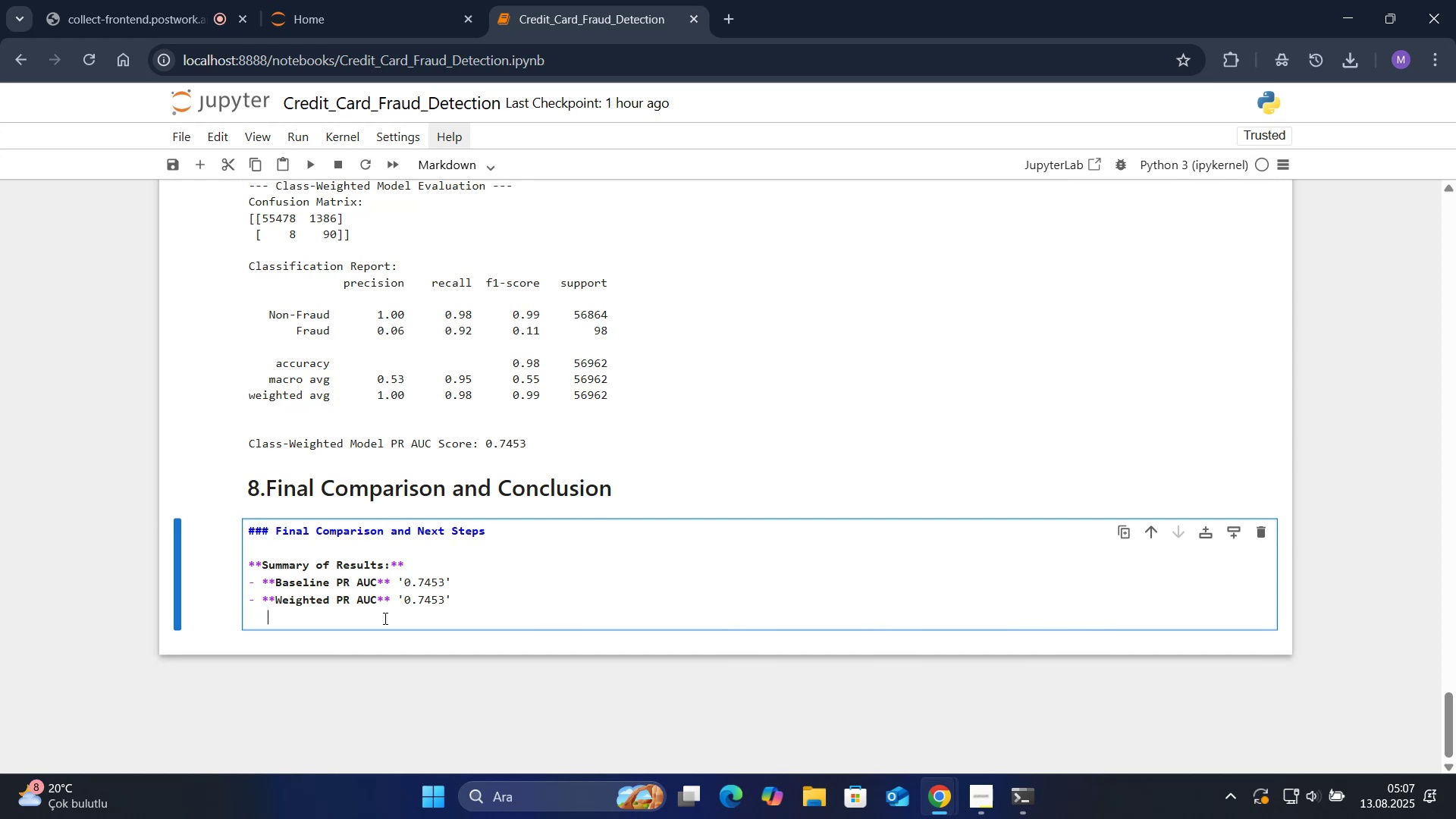 
key(Backspace)
 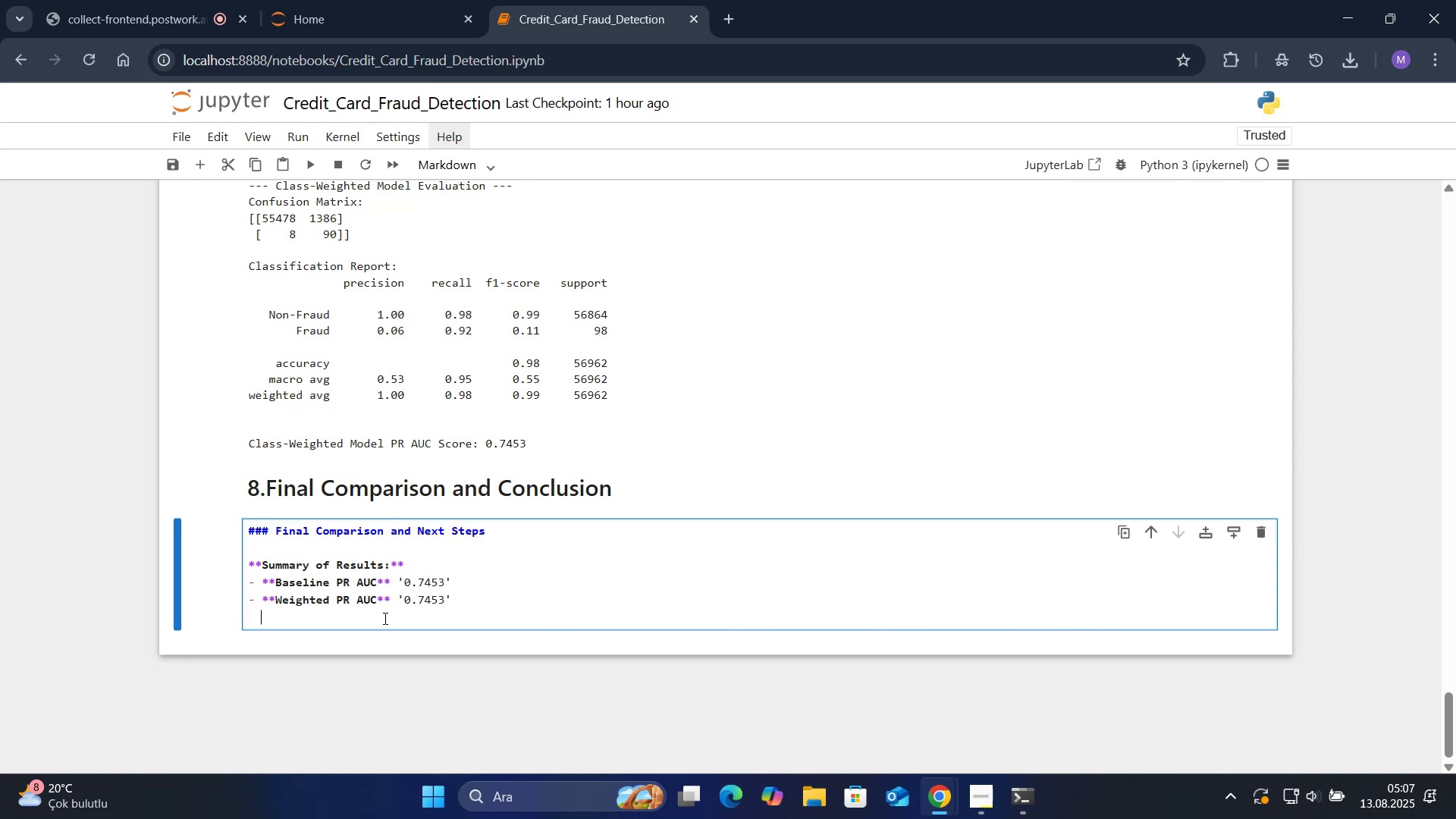 
key(Backspace)
 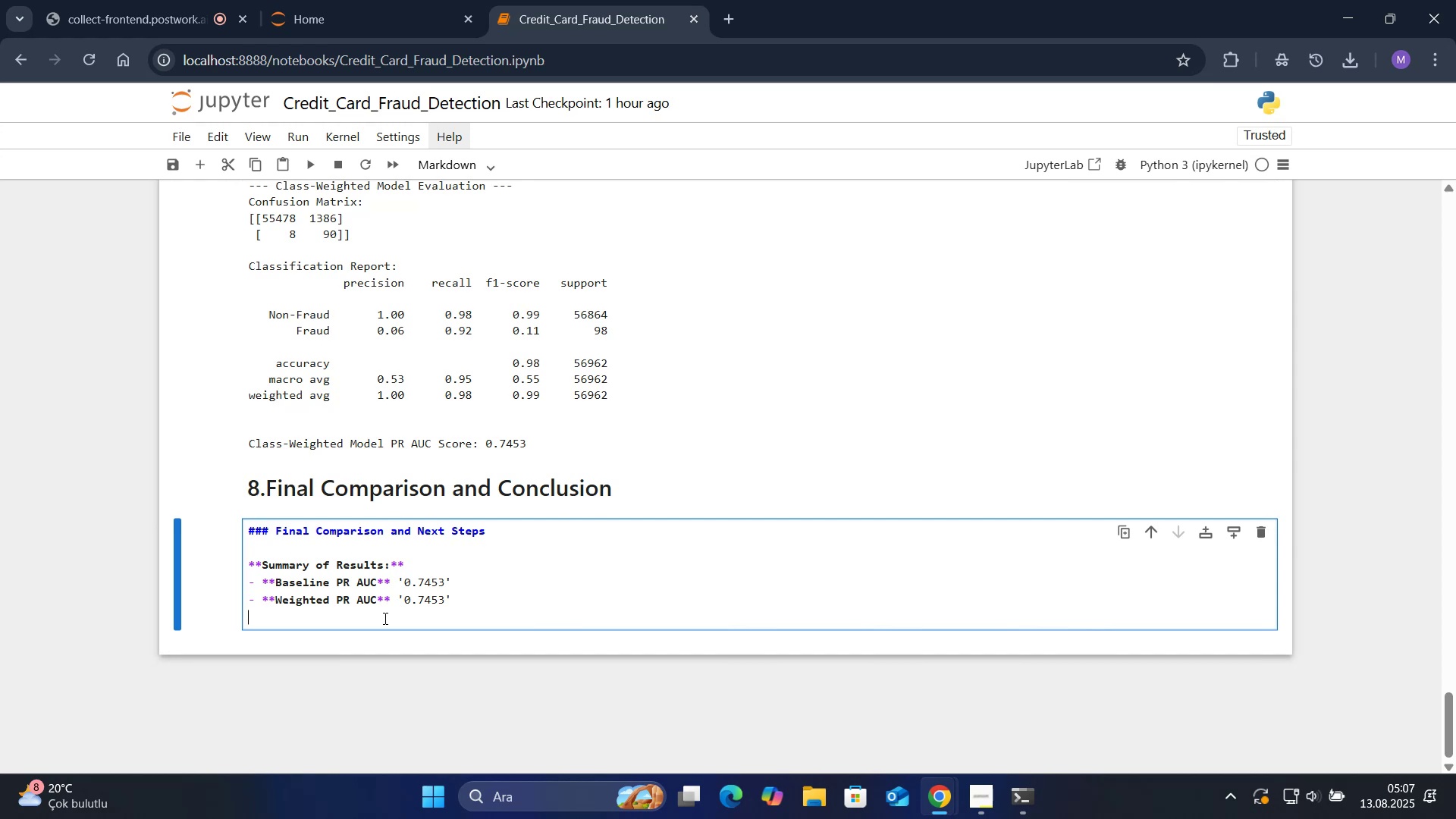 
key(Backspace)
 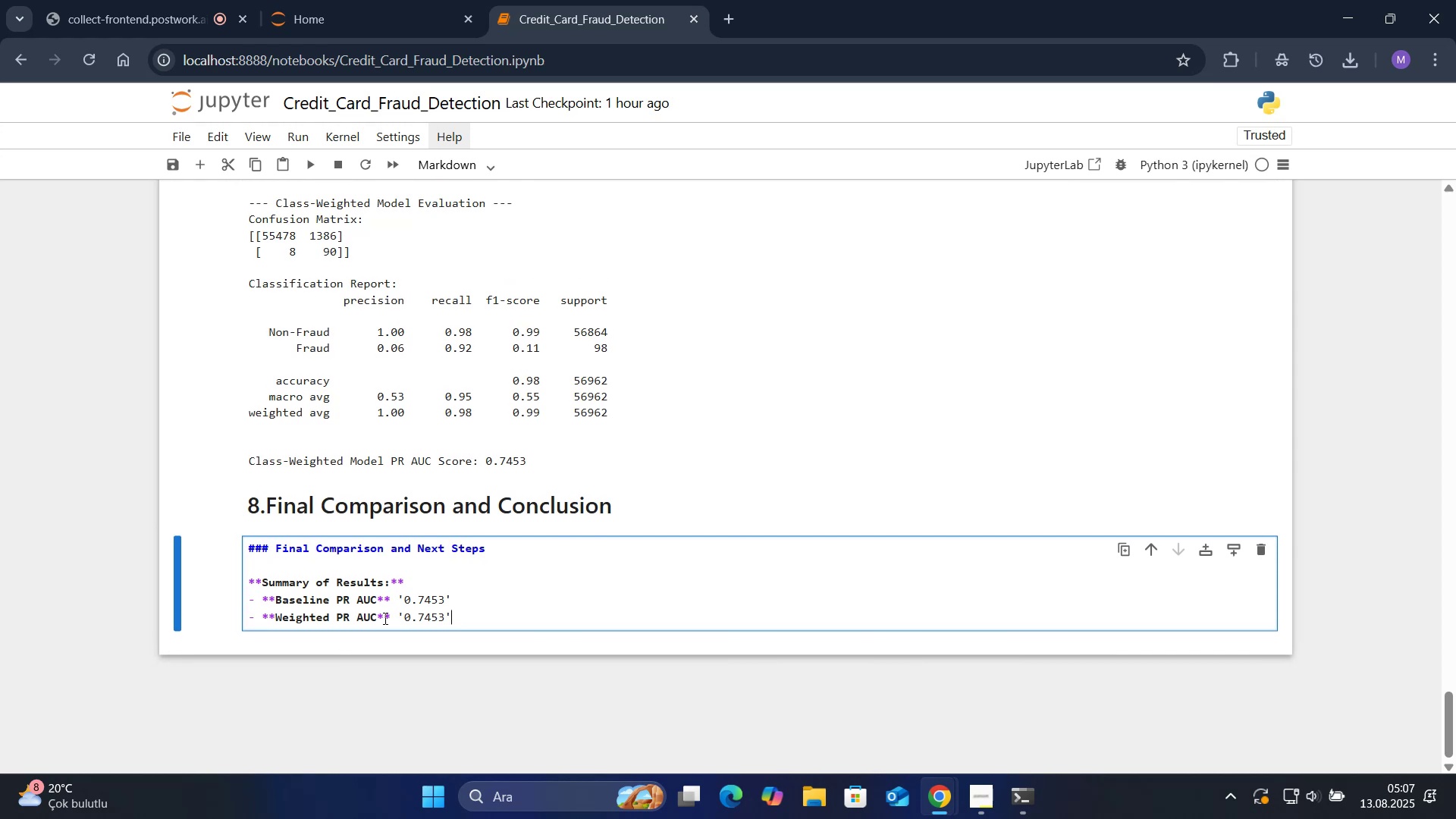 
key(Enter)
 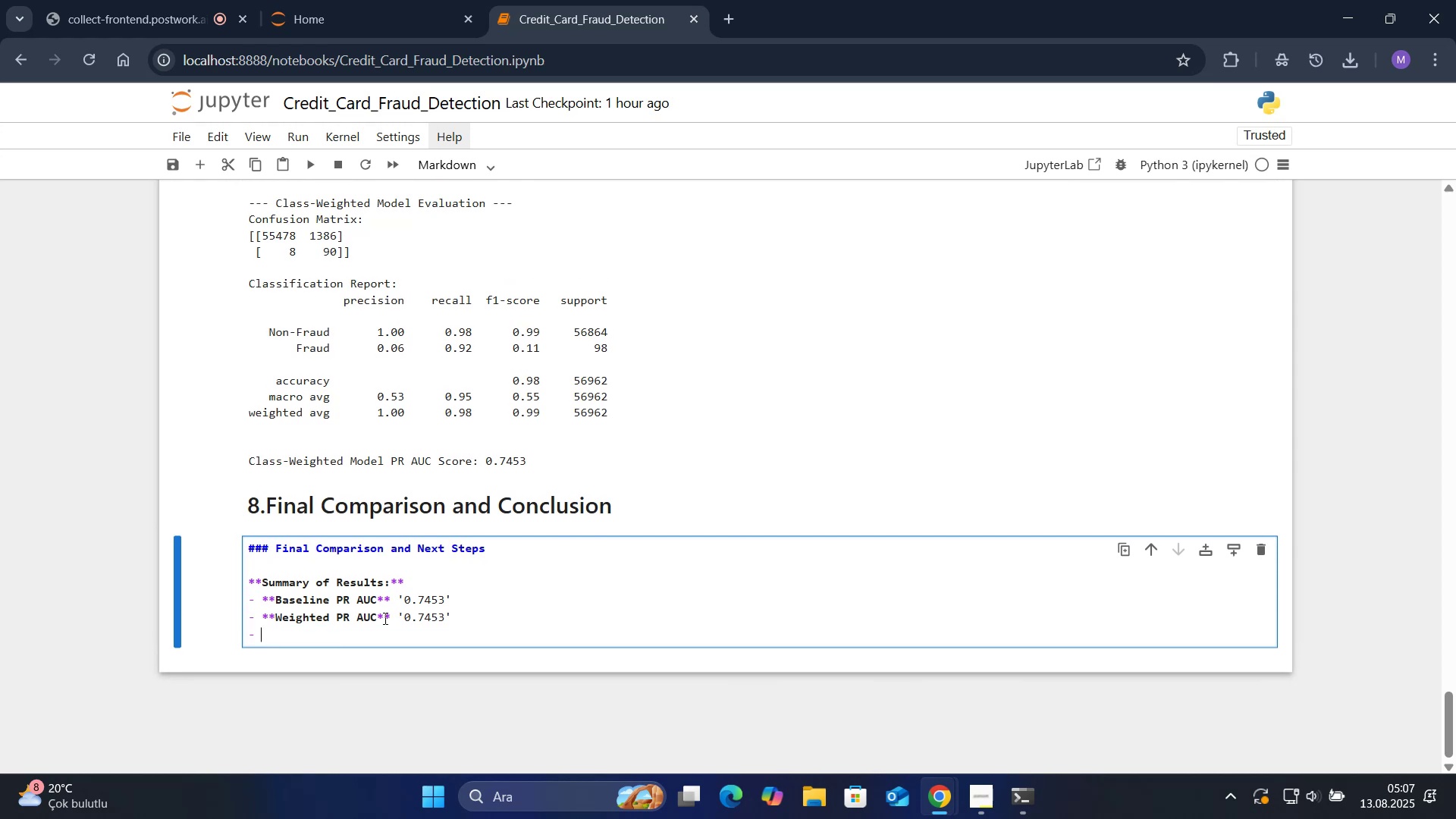 
key(Backspace)
type(By apply'ng)
 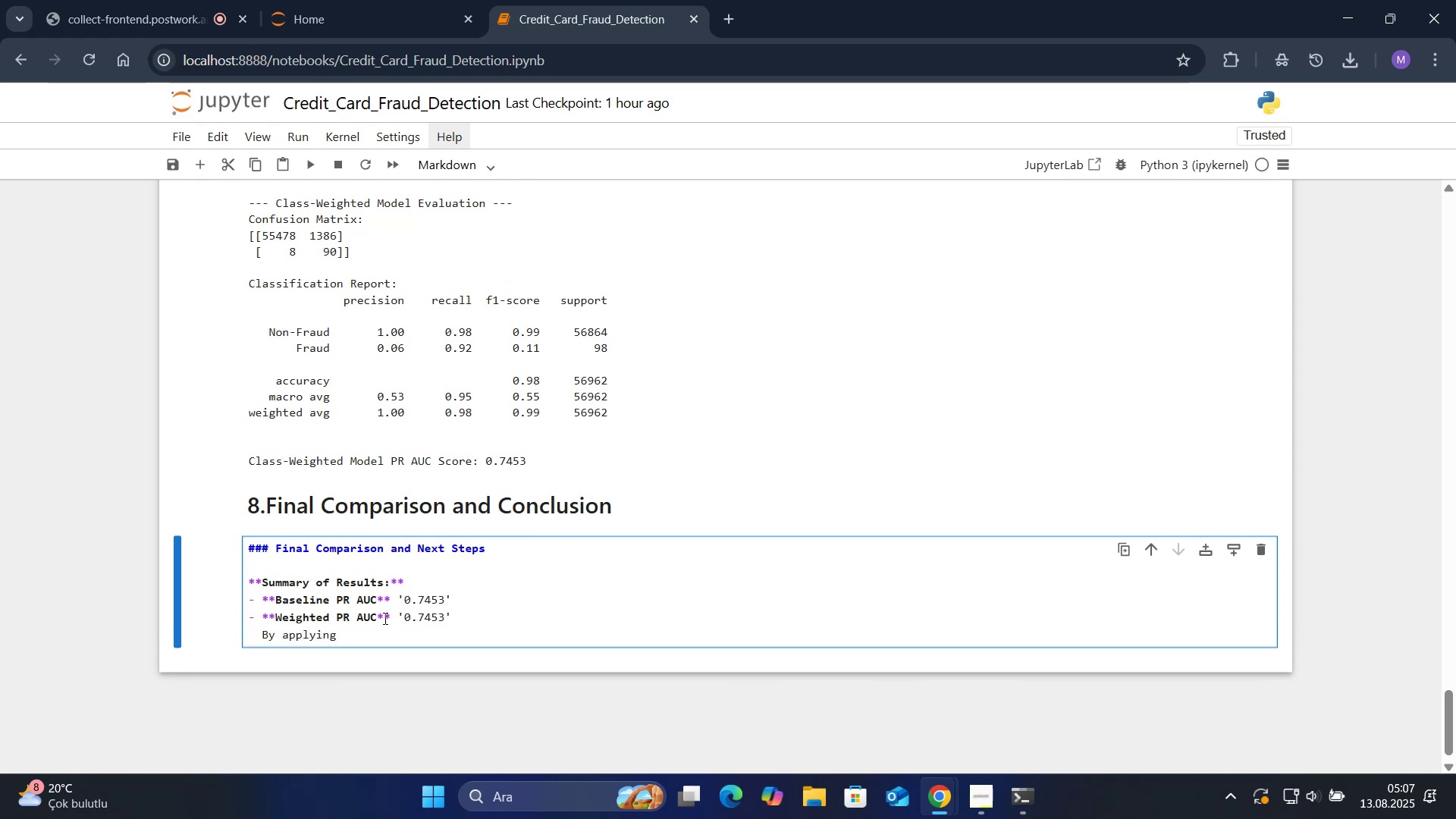 
key(Enter)
 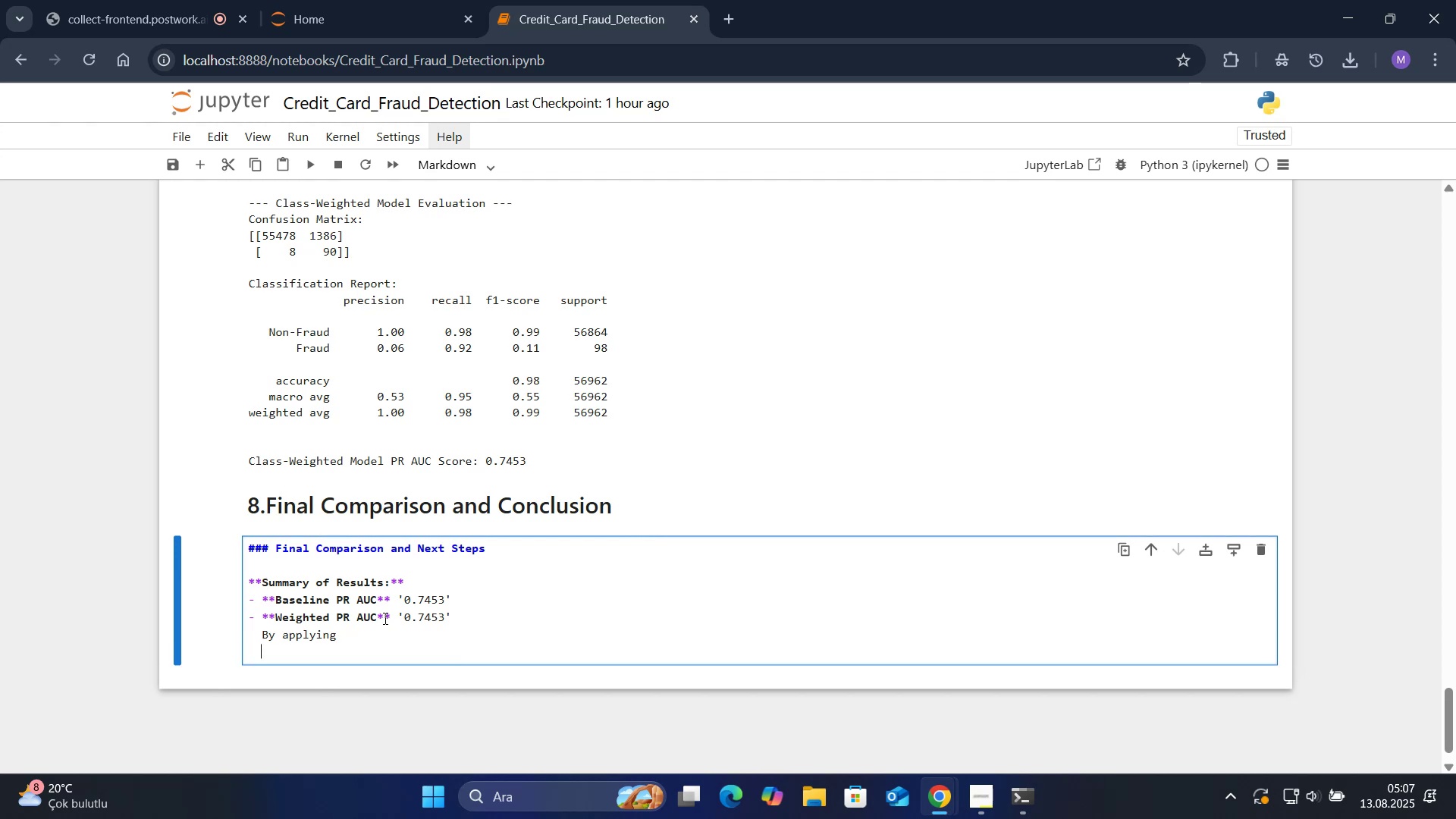 
type(@@)
 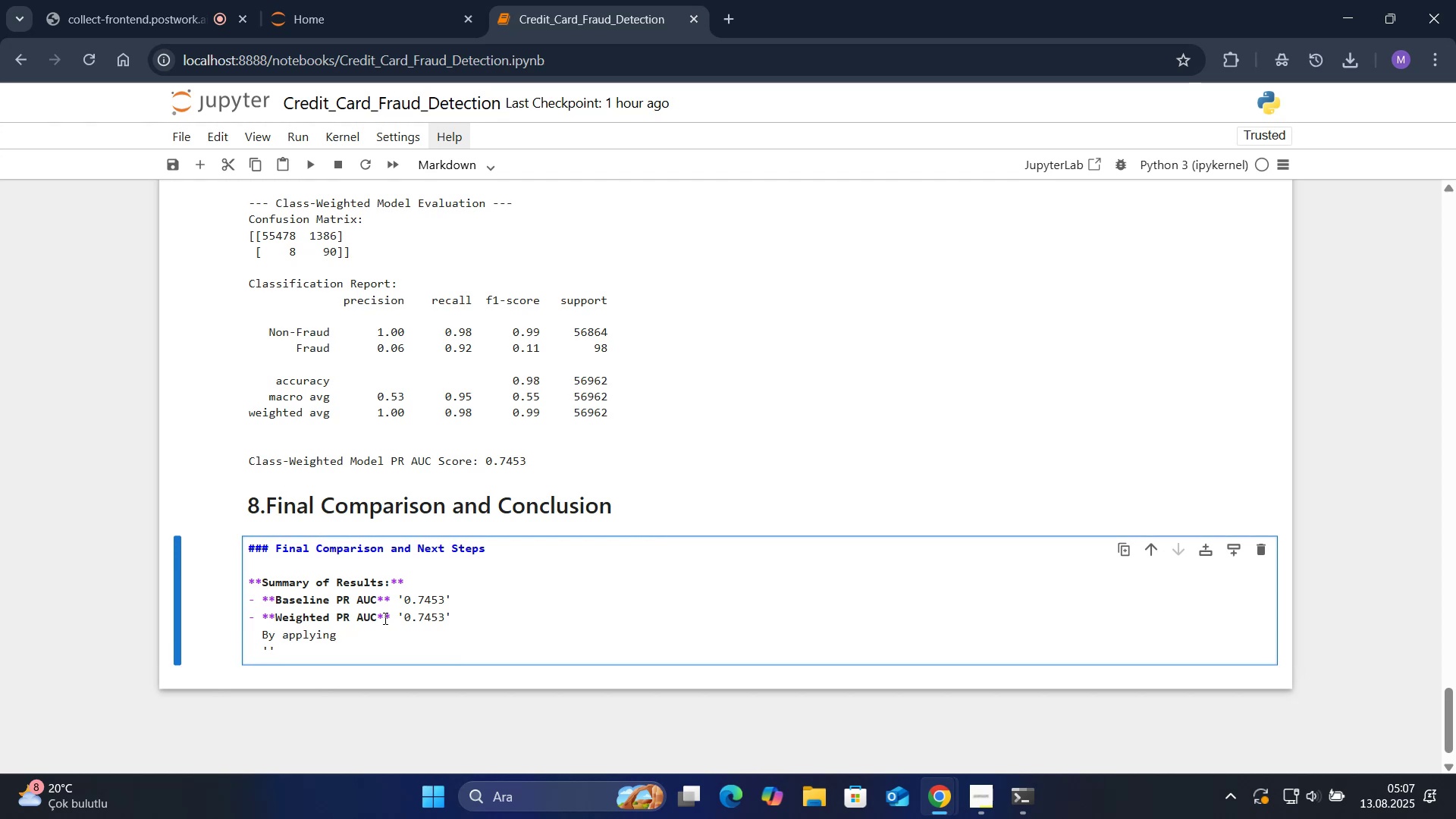 
key(ArrowLeft)
 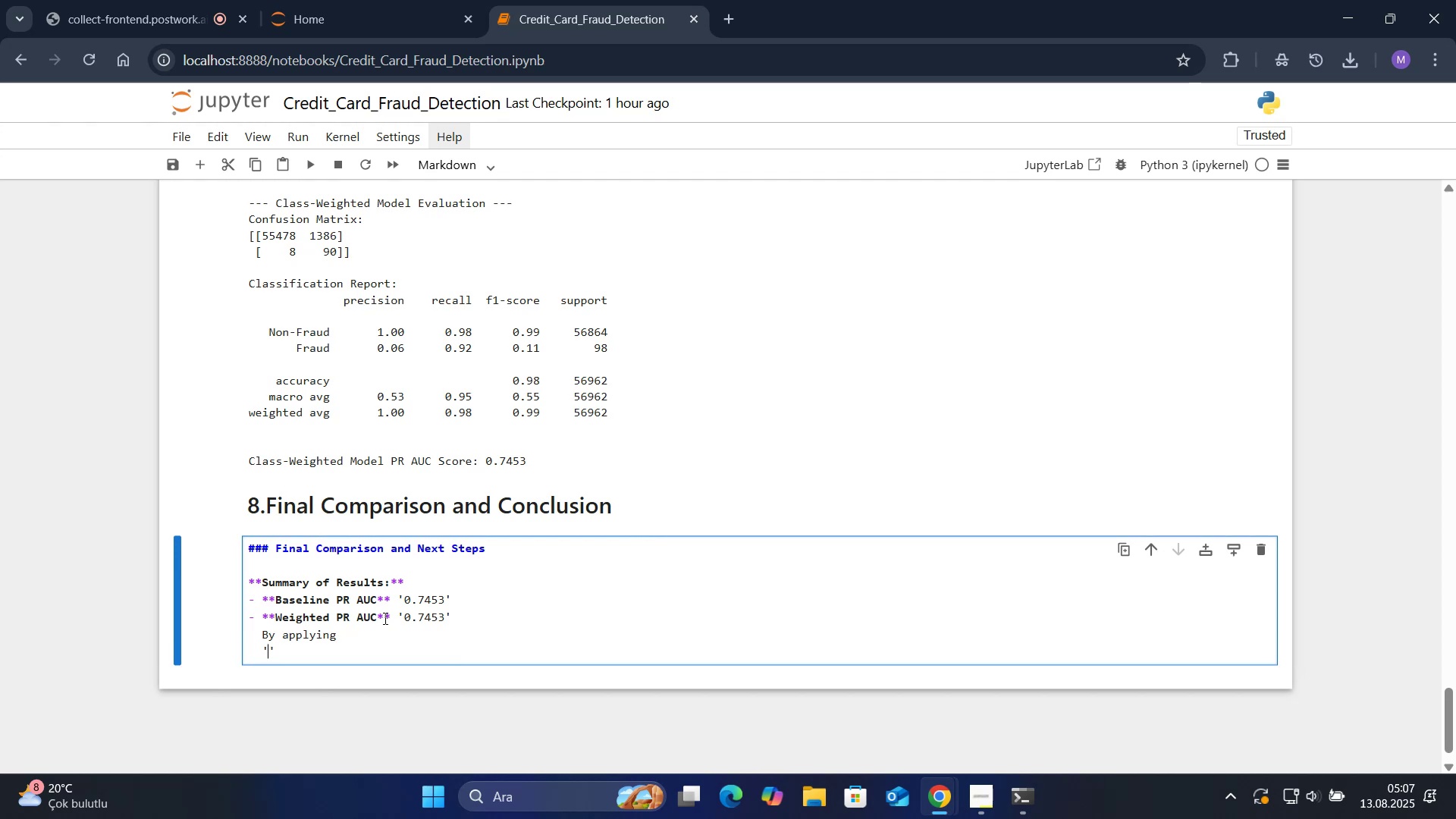 
type(class)
 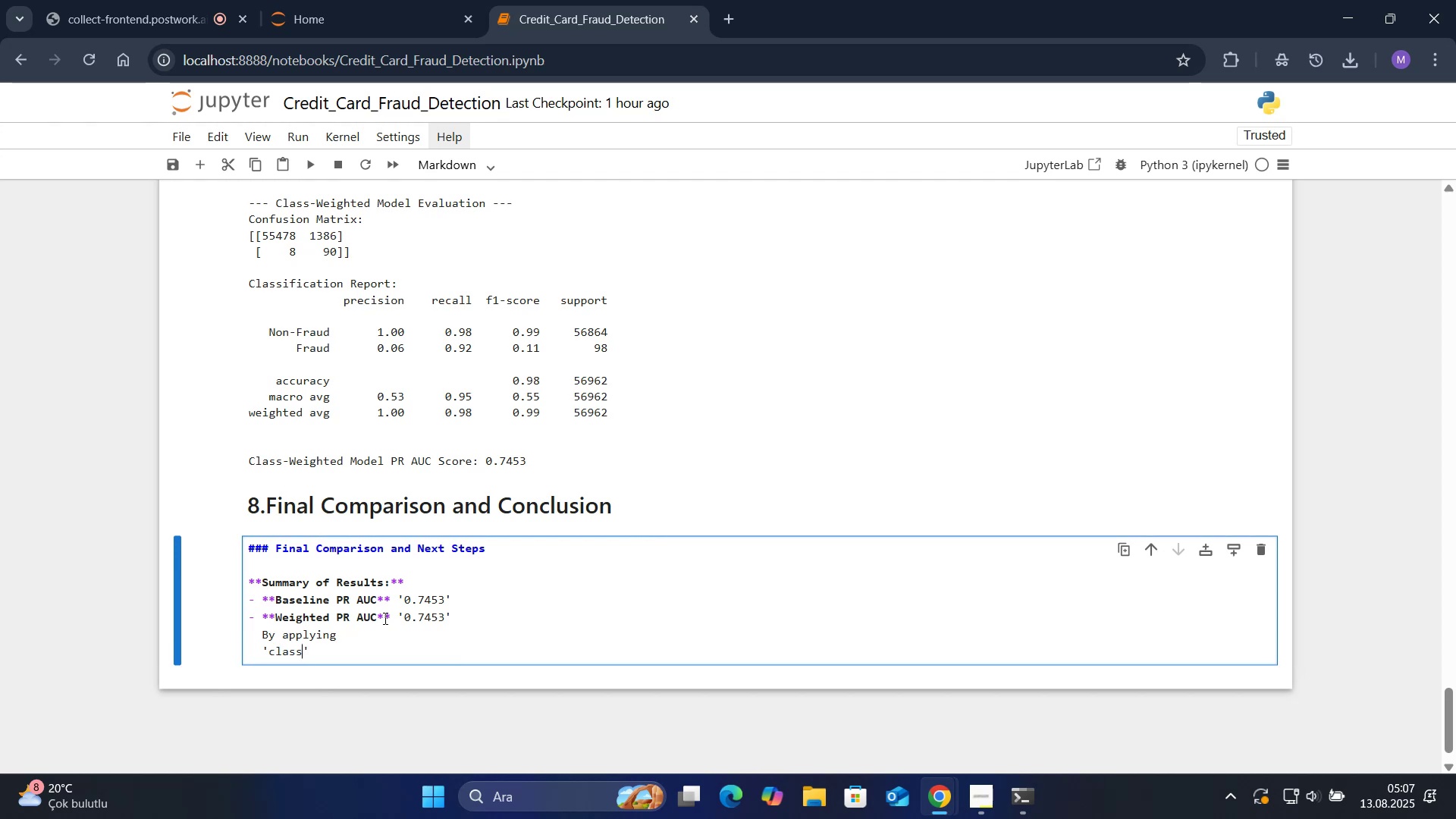 
type(_we'ght))
 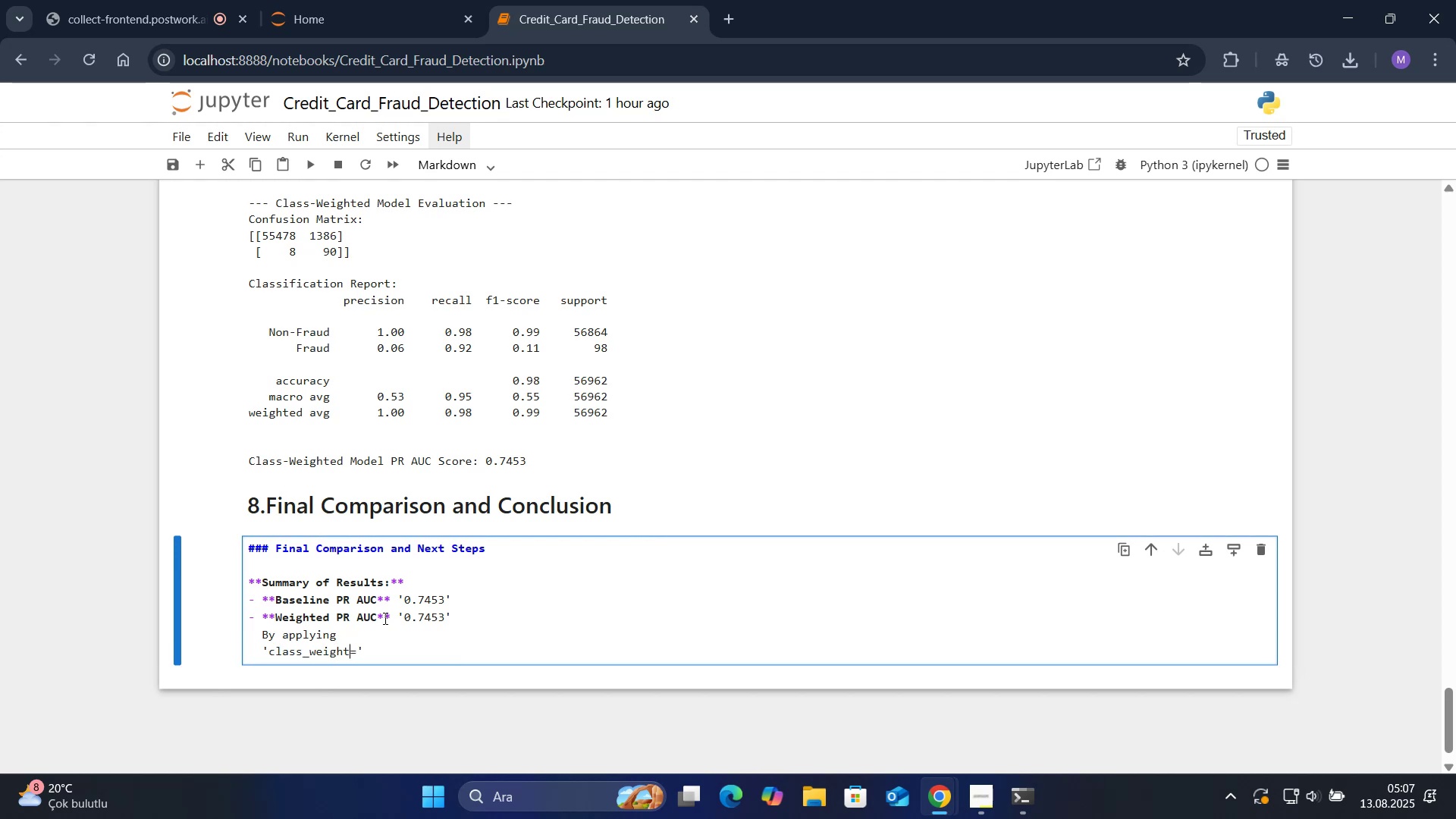 
 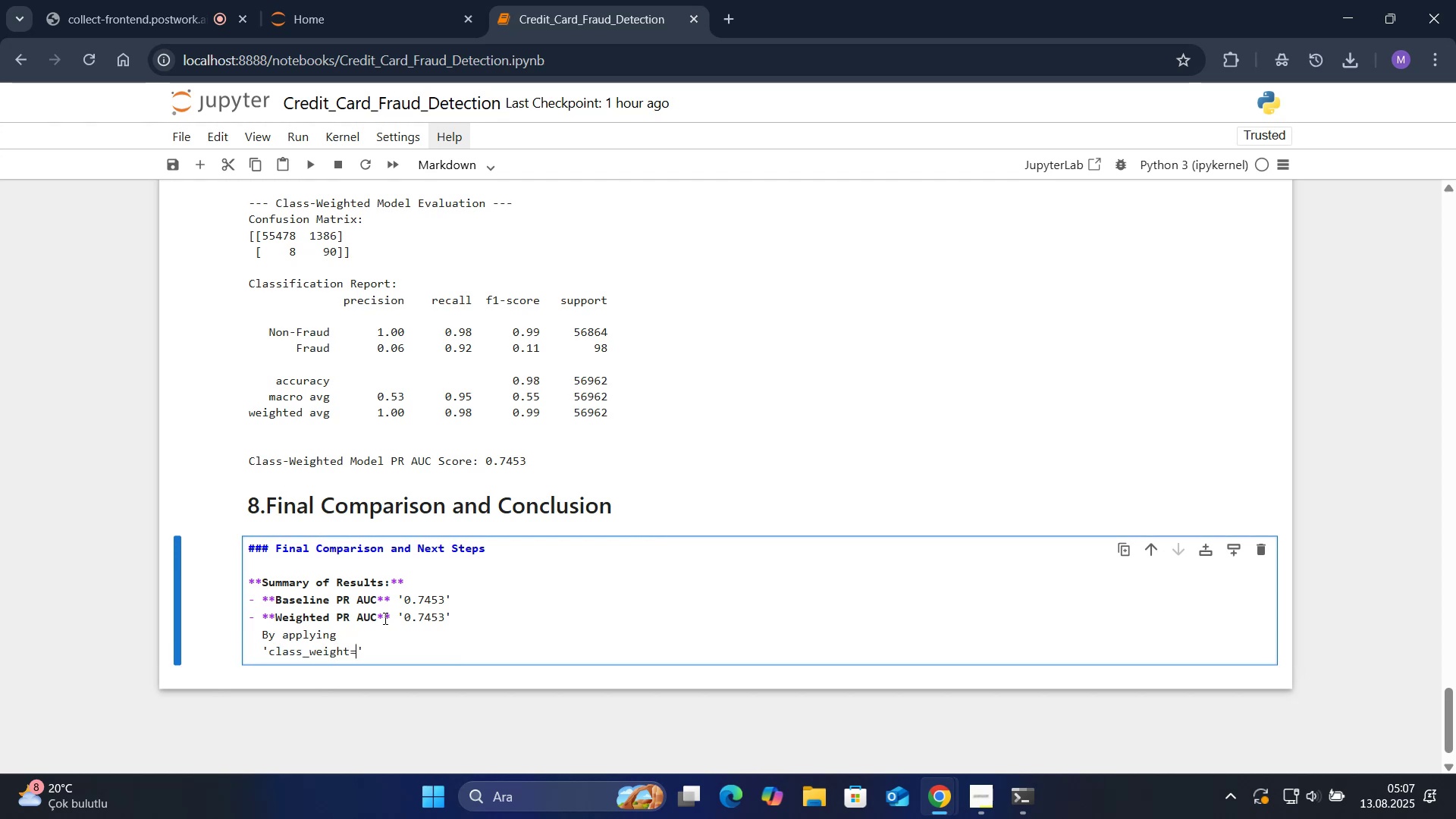 
key(ArrowLeft)
 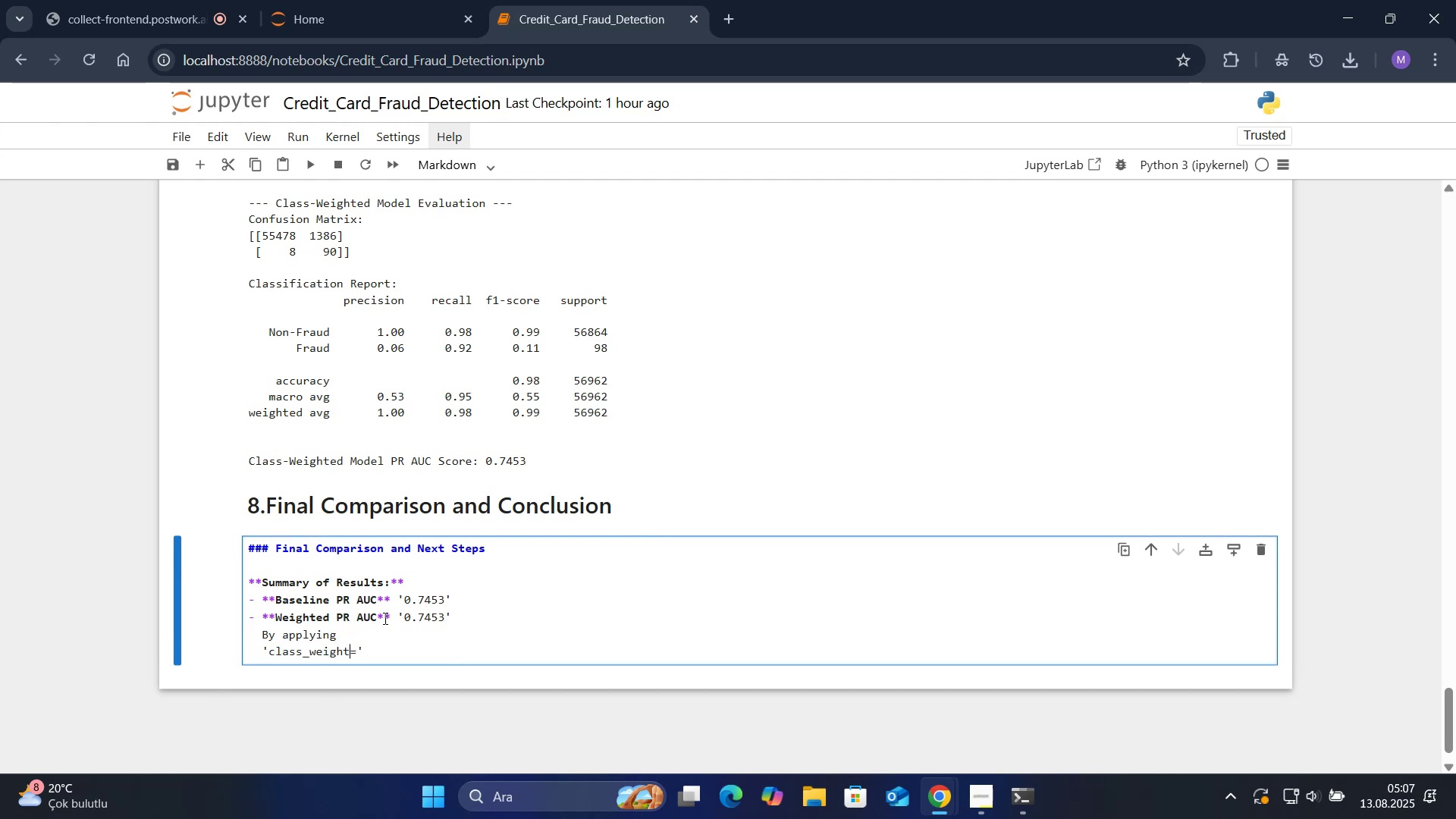 
key(Shift+ShiftRight)
 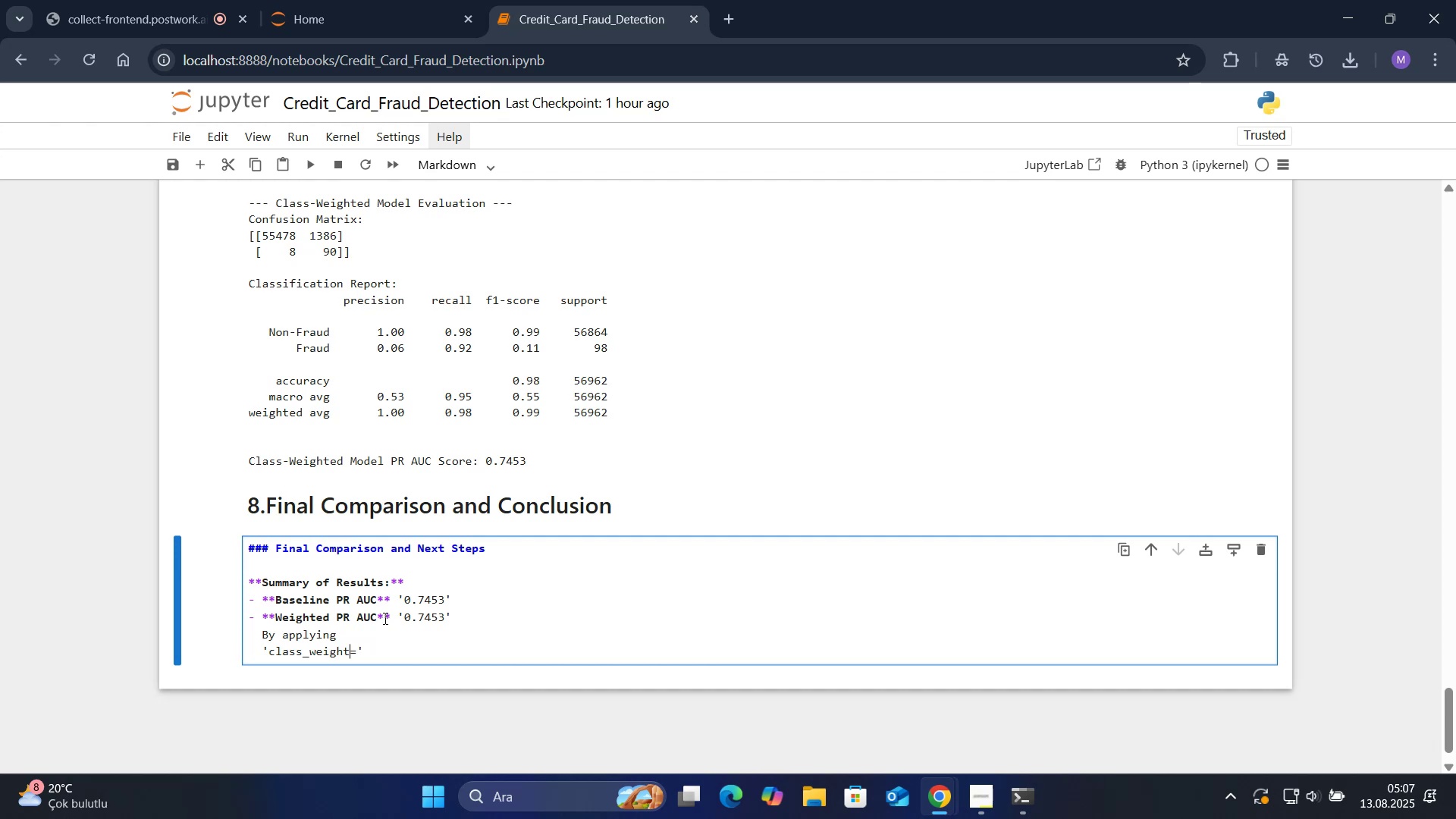 
key(ArrowRight)
 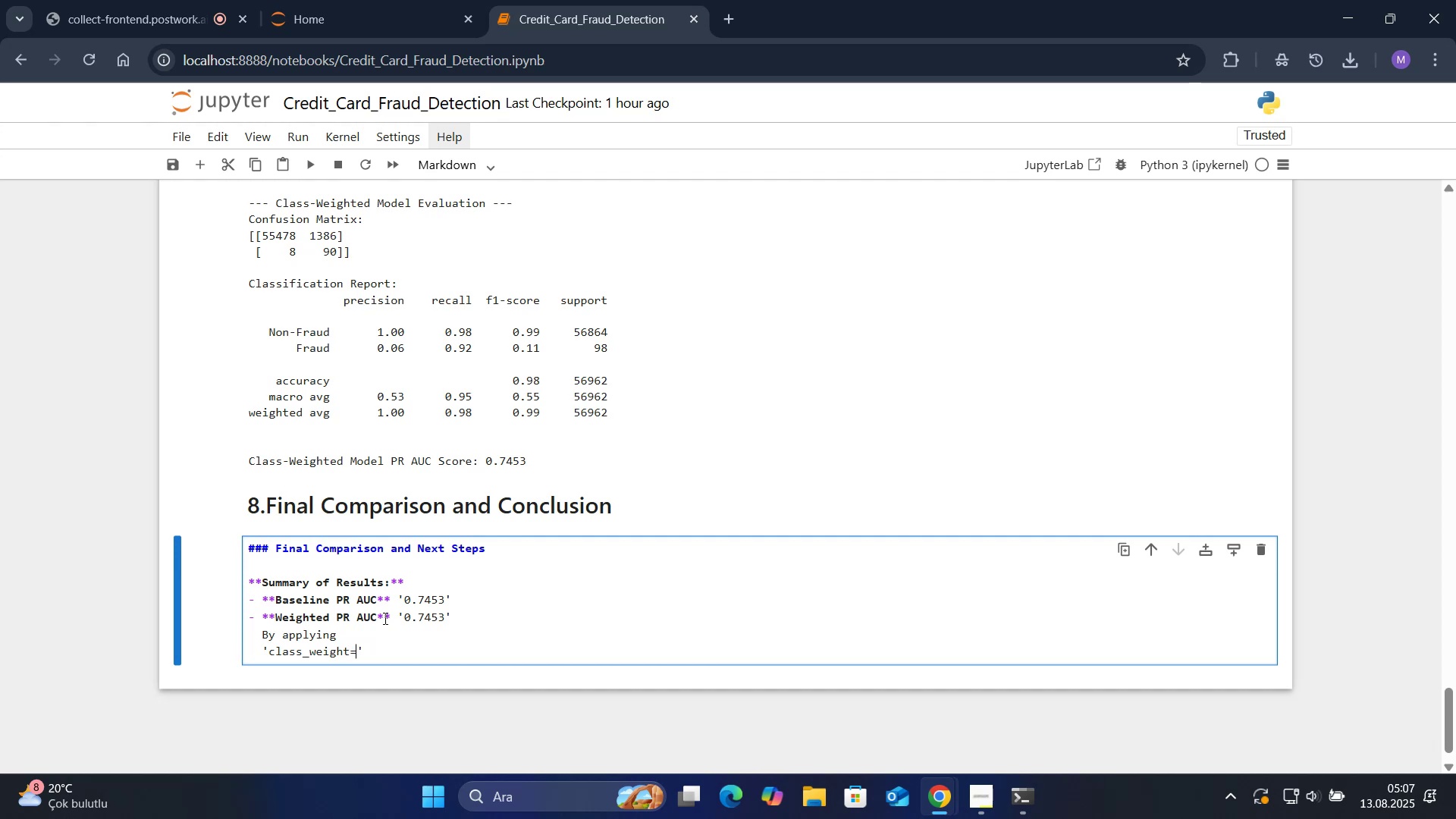 
type(@@)
 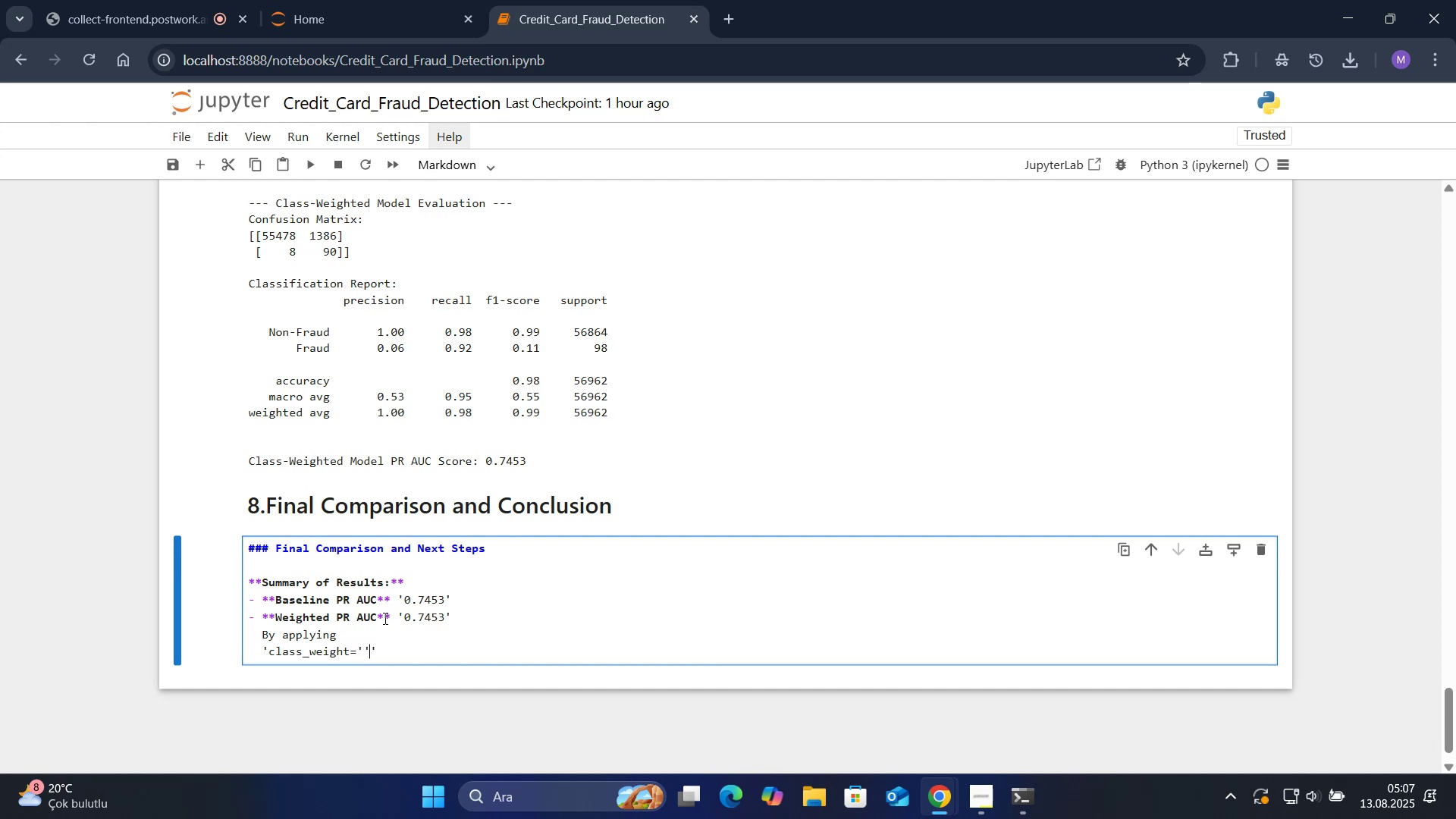 
key(ArrowLeft)
 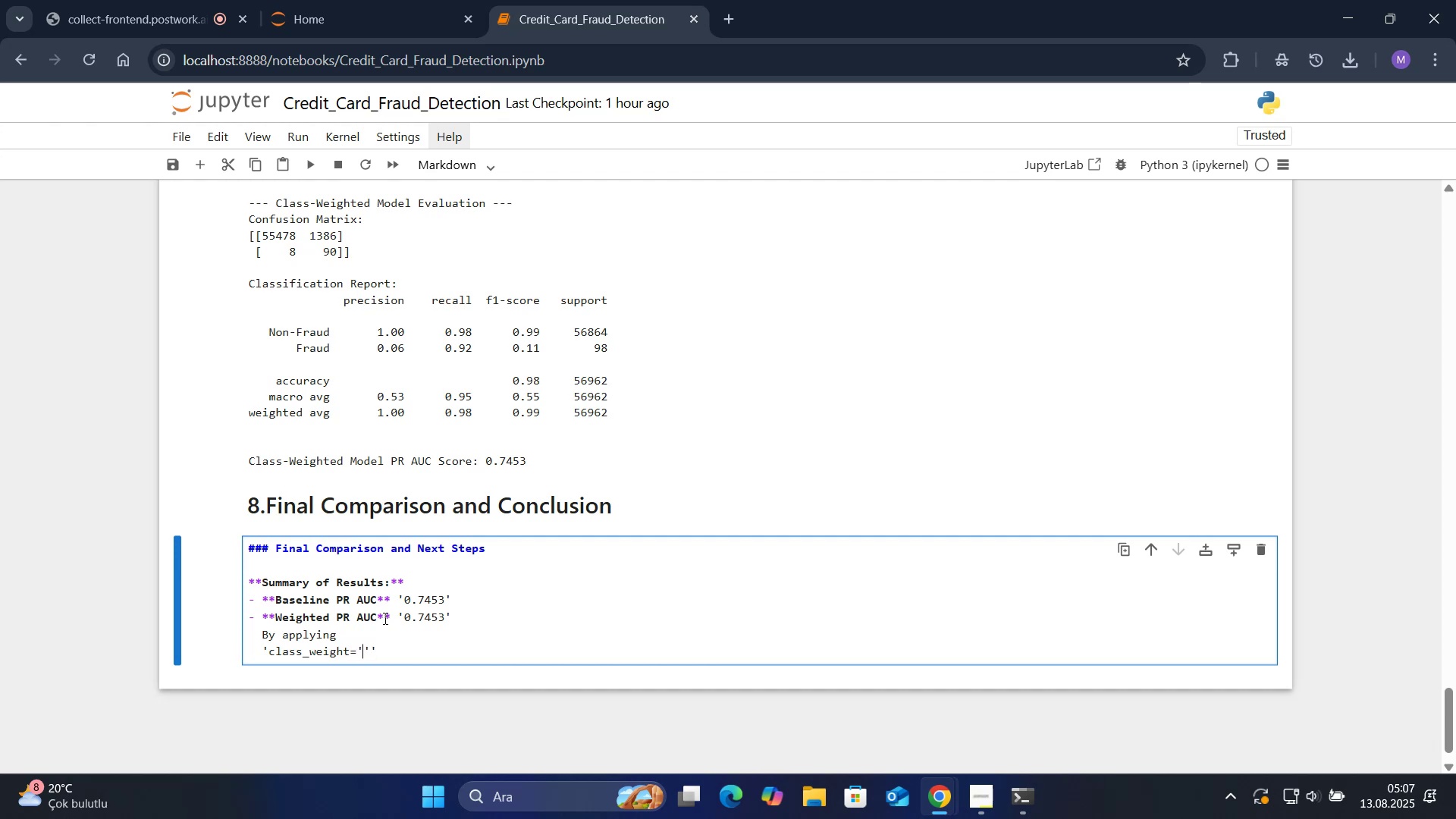 
type(balanced)
 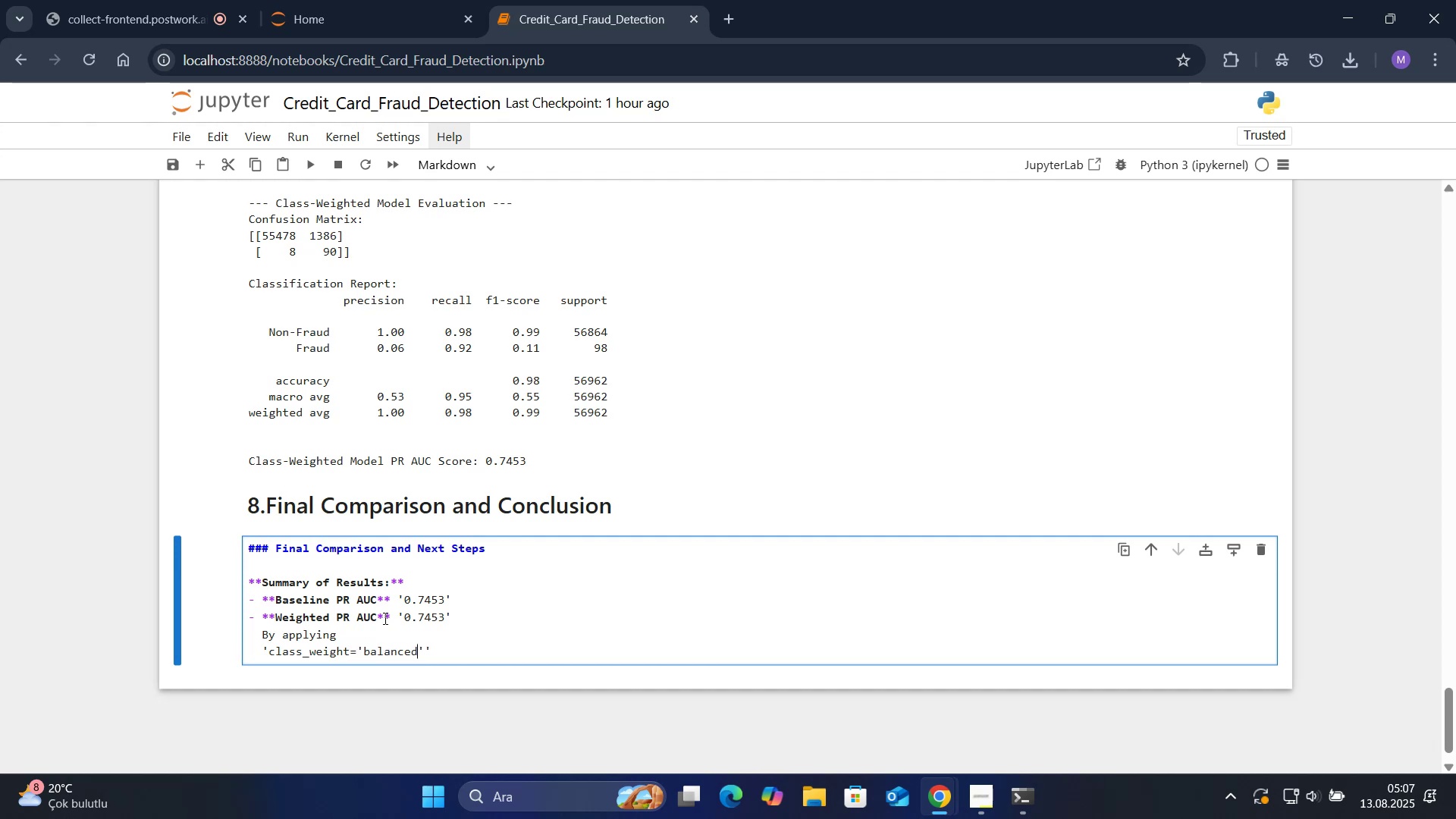 
key(ArrowRight)
 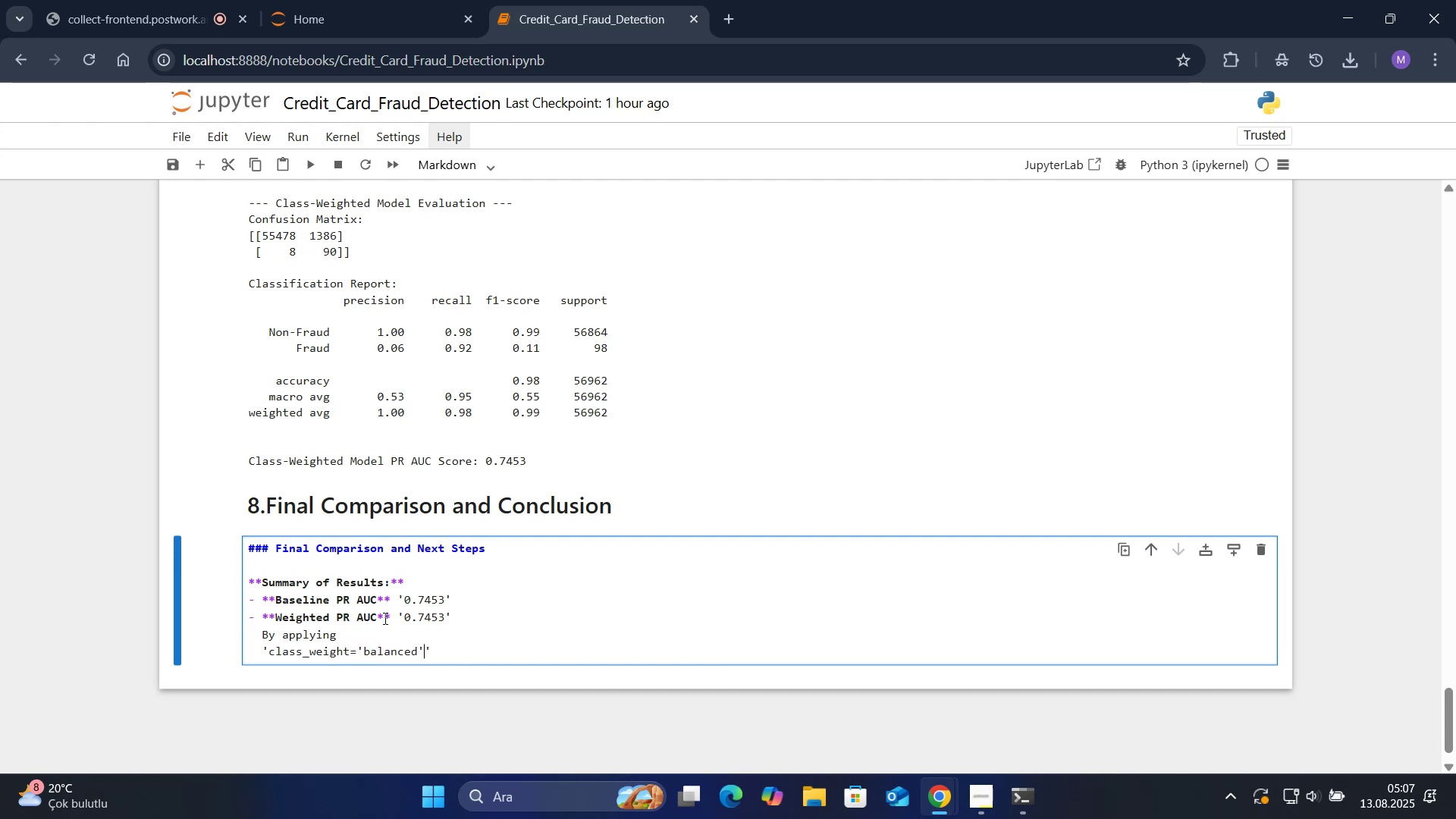 
key(ArrowRight)
 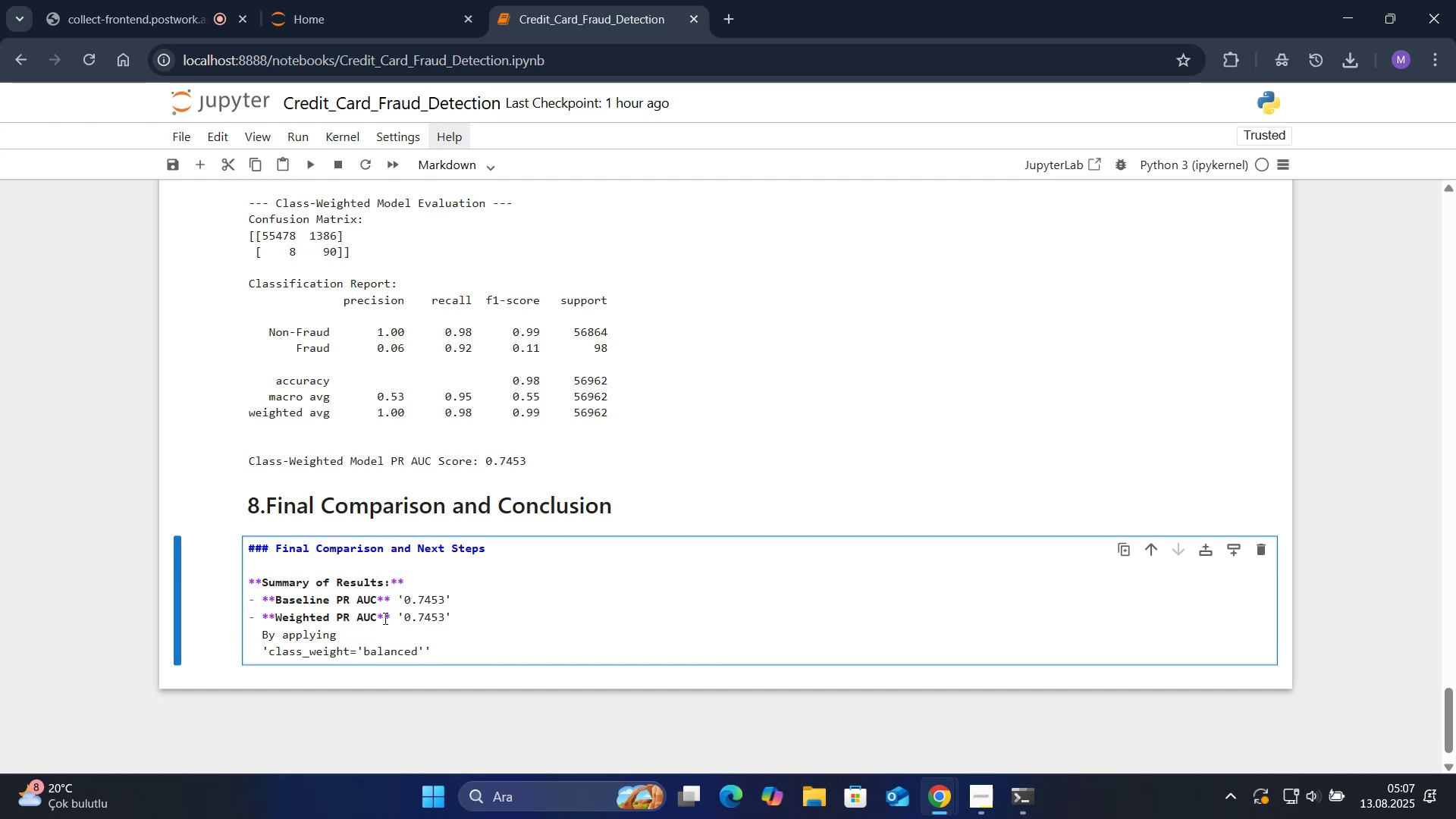 
key(Comma)
 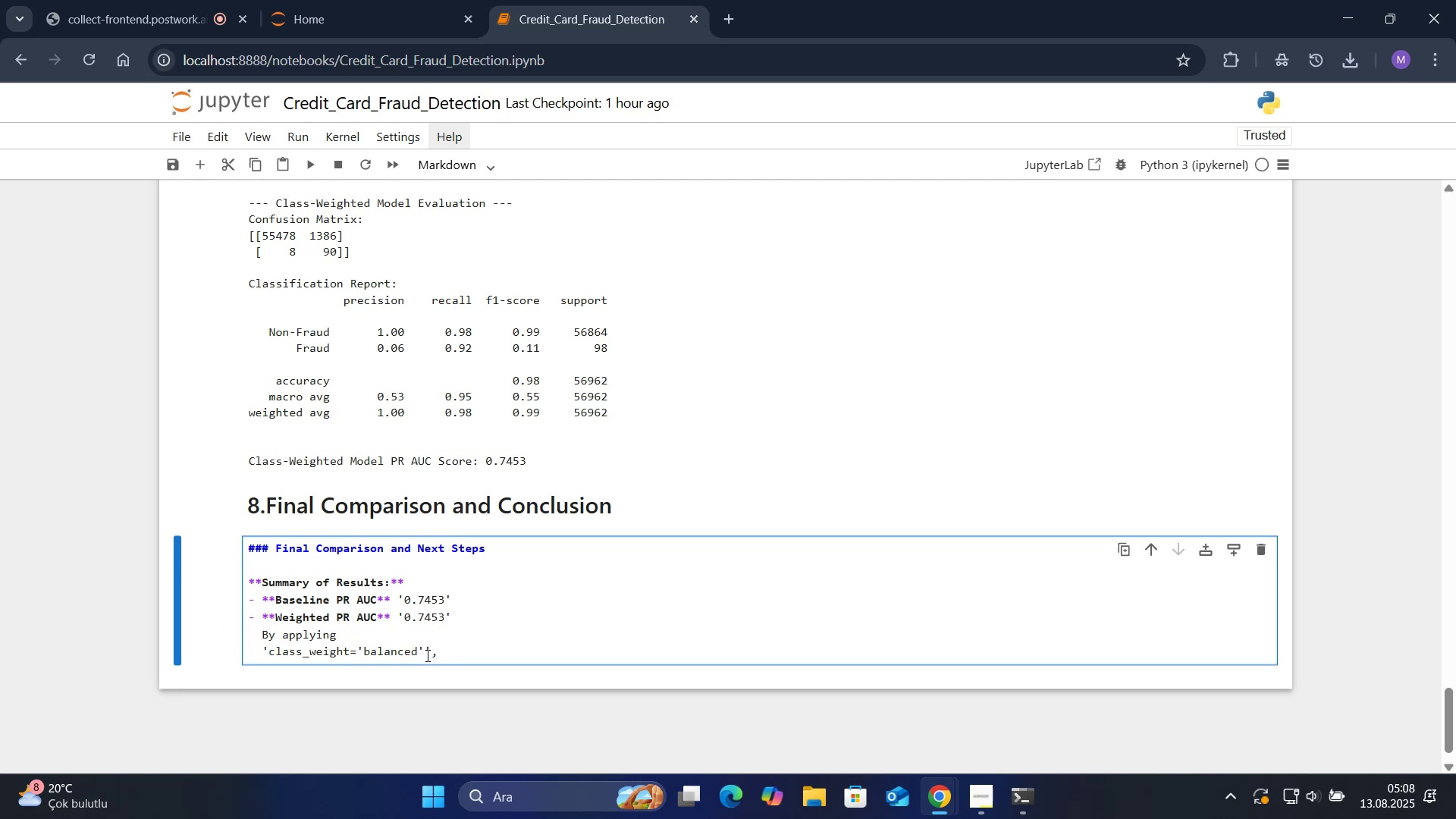 
wait(10.75)
 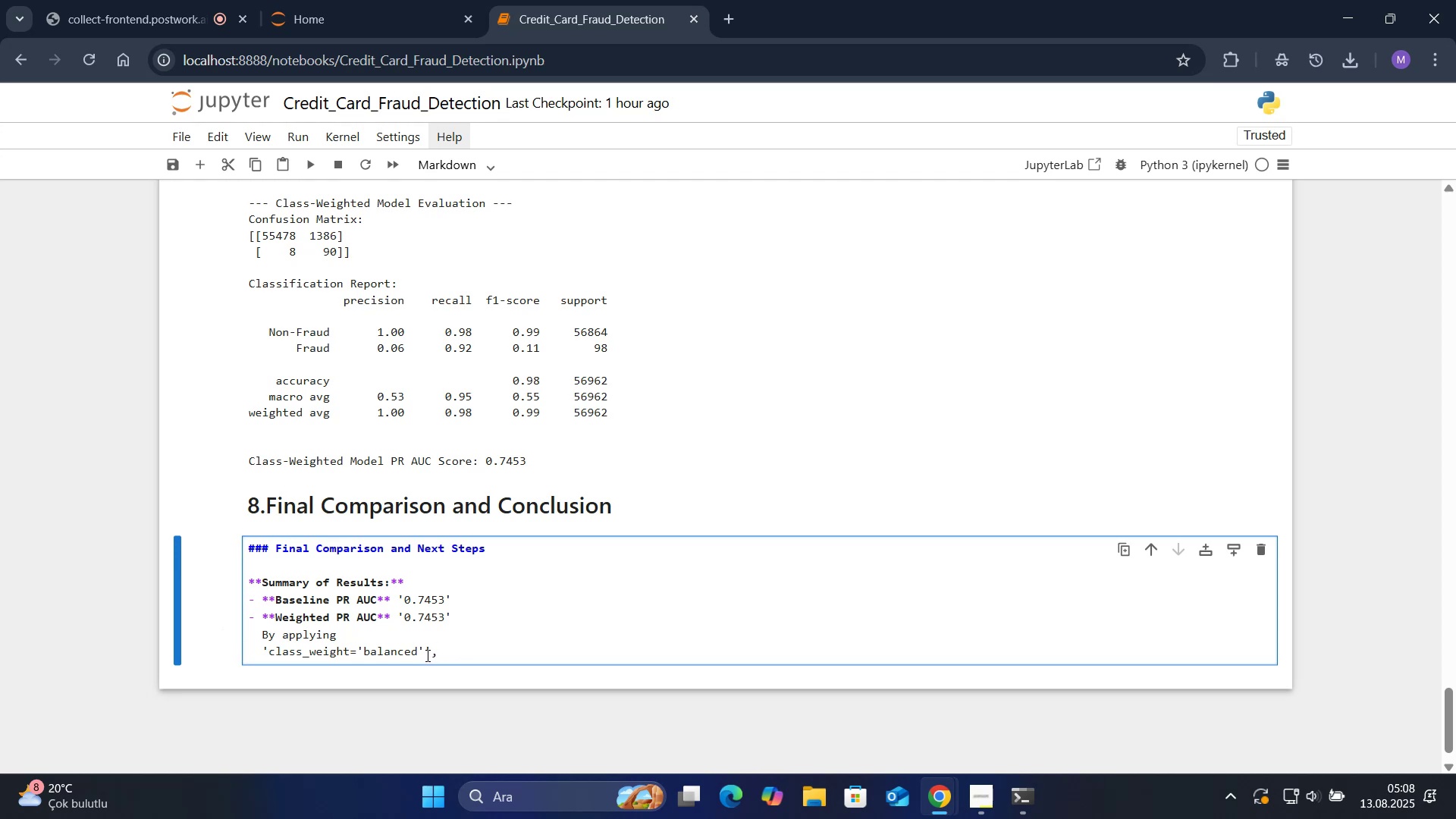 
type( we s'gn'f'cantly 'mprovd)
key(Backspace)
type(ed the model@s ab'l'ty to 'dent'fy fraudulent transact'ons. The **Recall for the @@)
 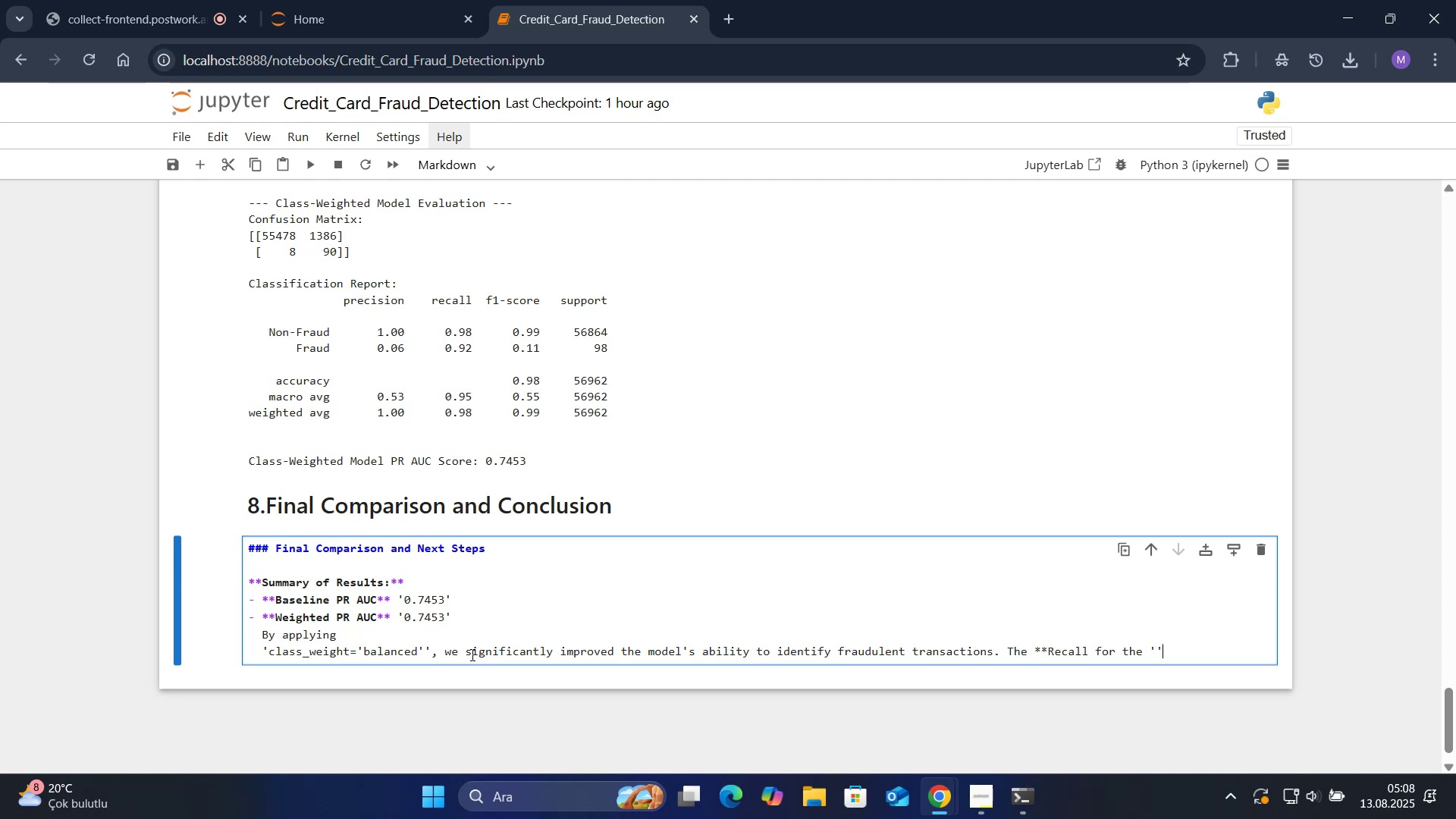 
key(ArrowLeft)
 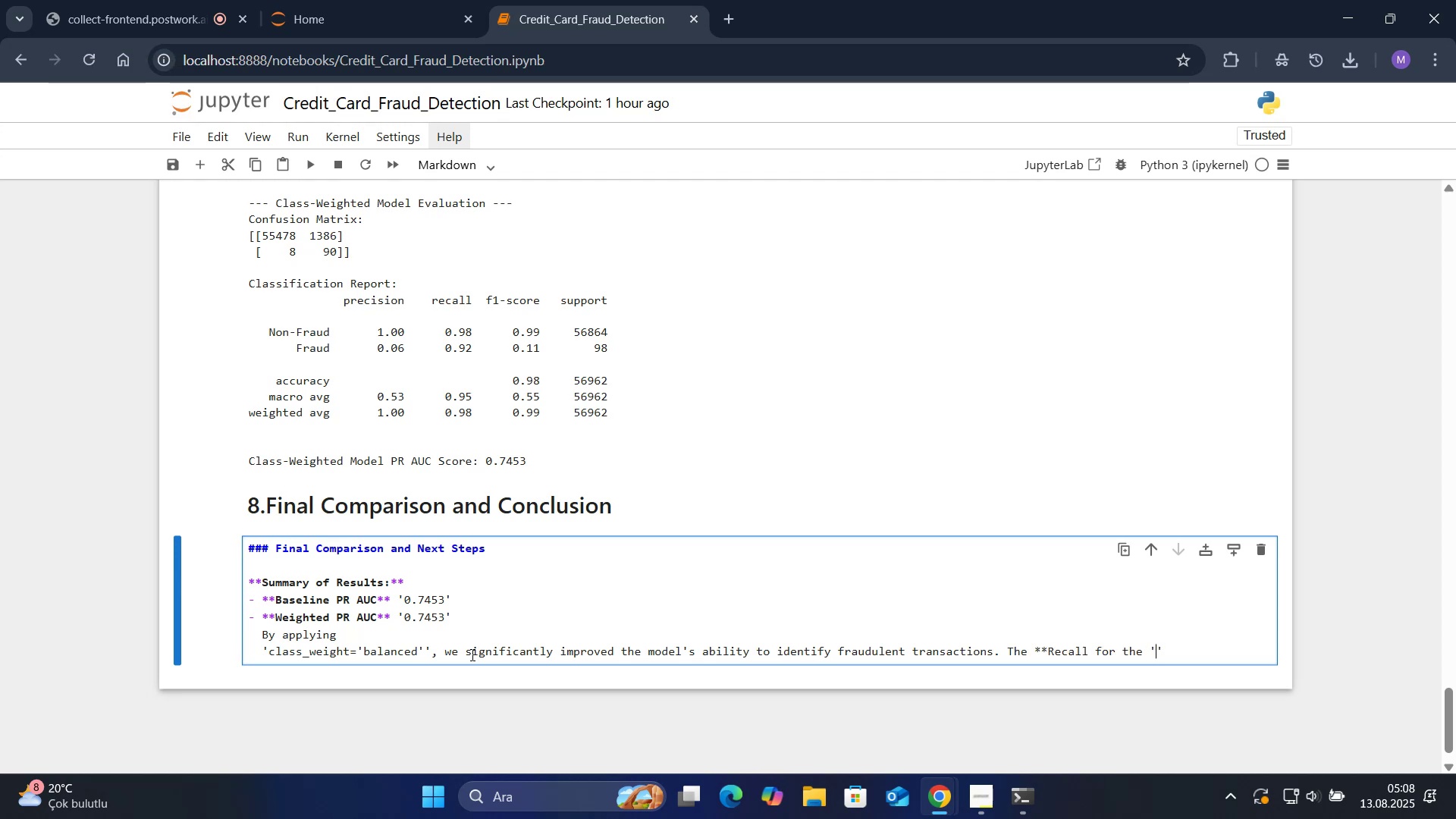 
type(Fraud)
 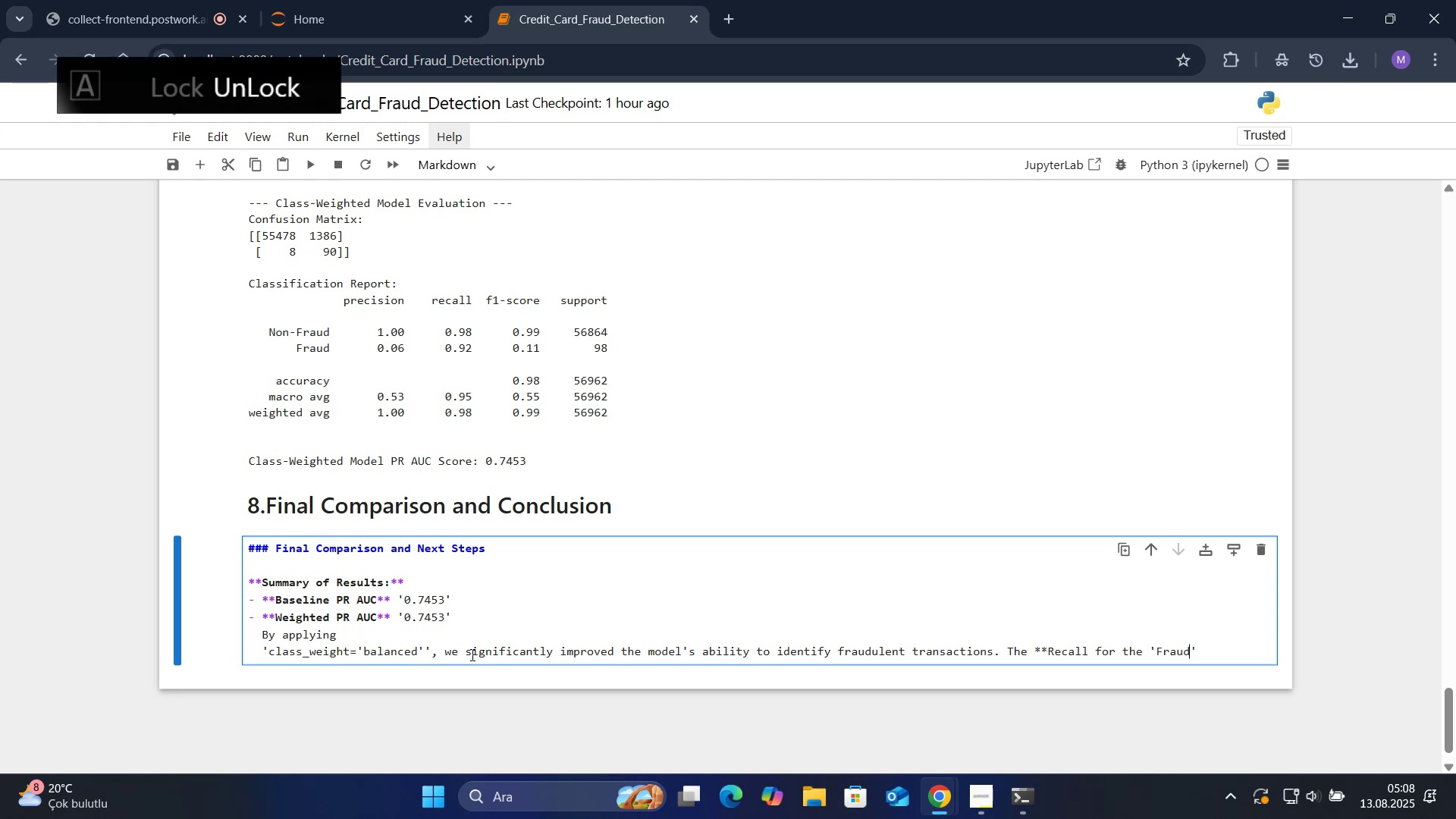 
key(ArrowRight)
 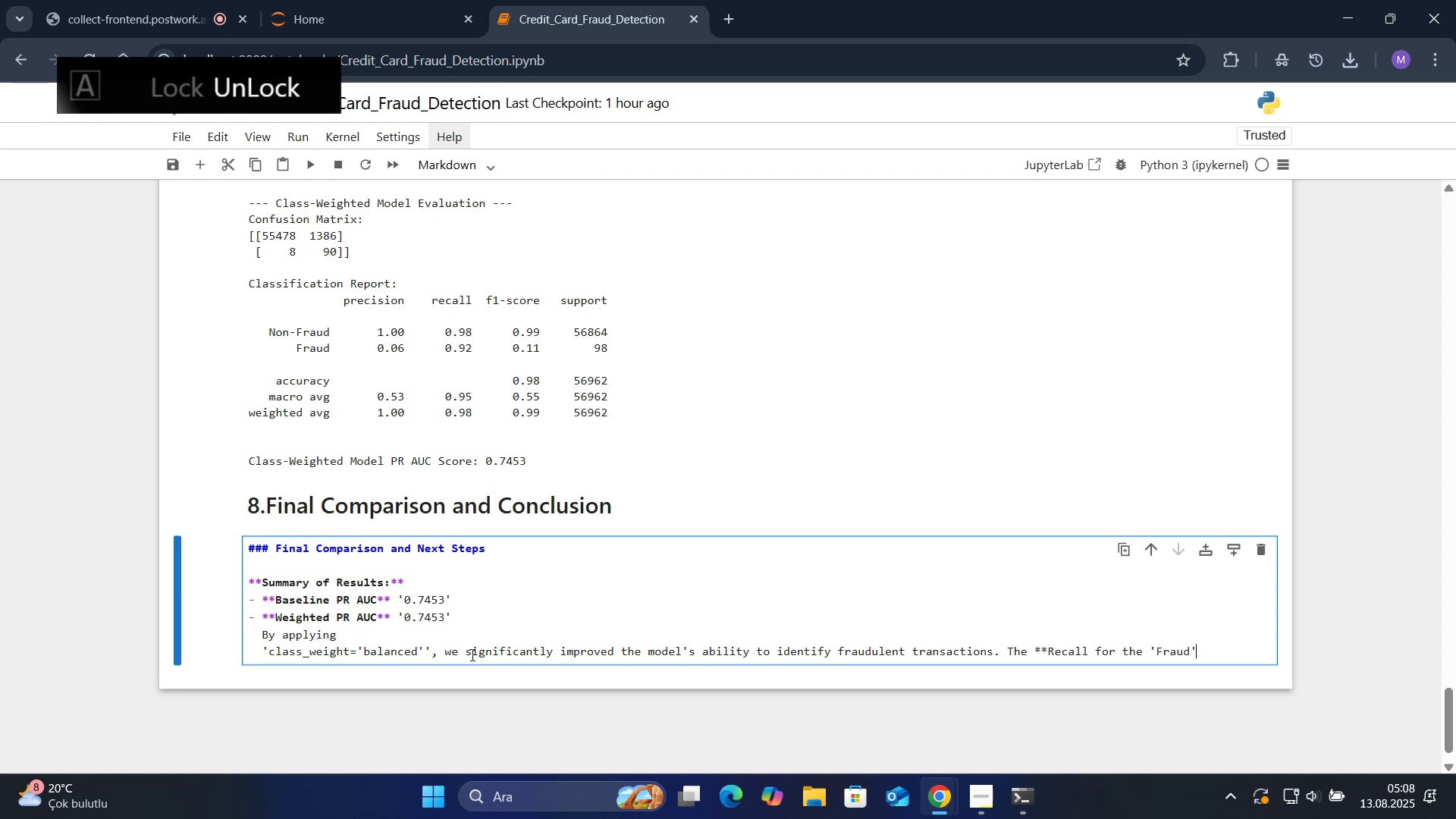 
key(Enter)
 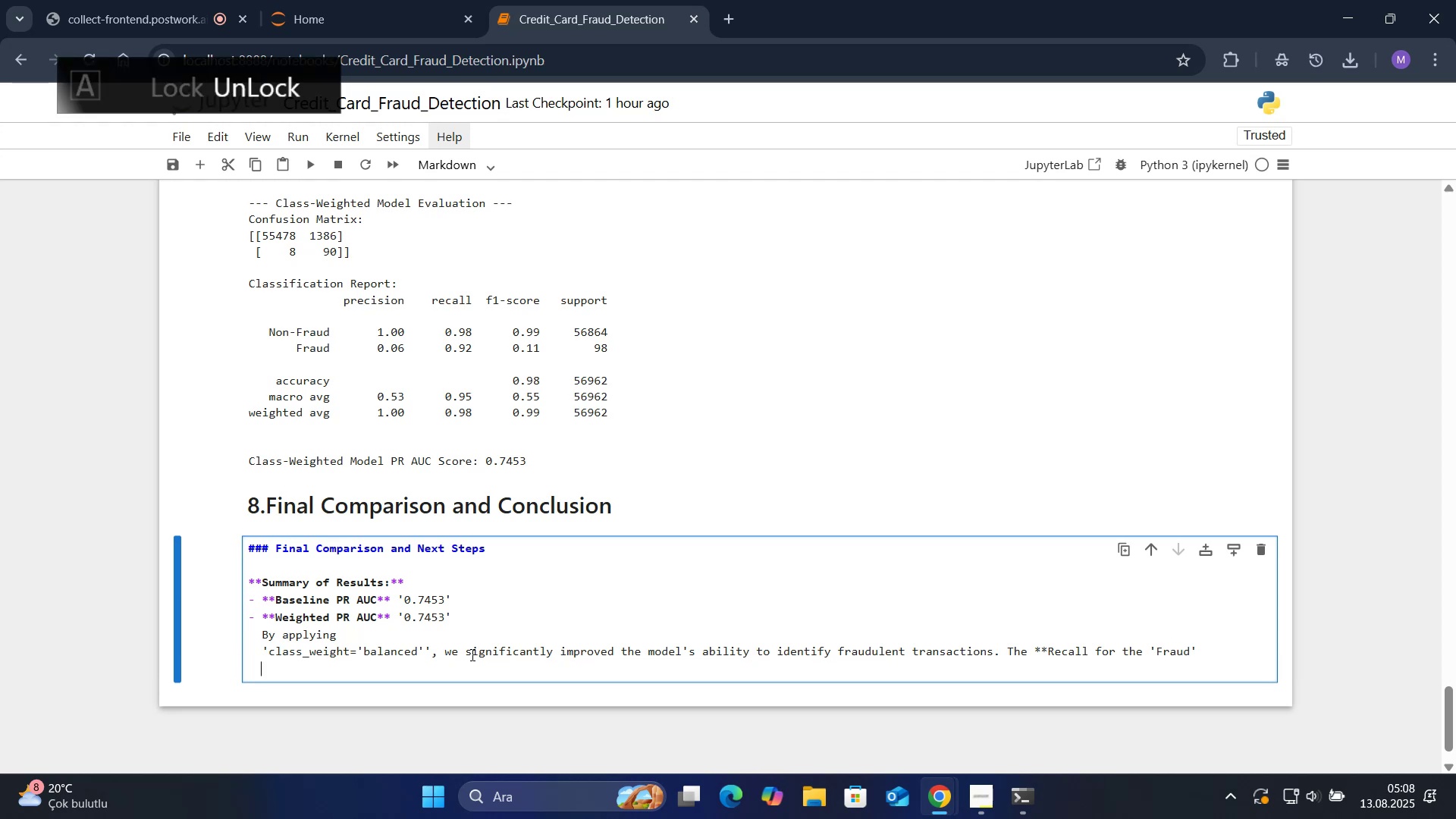 
type( class 'ncreased dramat'cally**, and the oveeral)
key(Backspace)
key(Backspace)
key(Backspace)
key(Backspace)
type(rall **Pr)
key(Backspace)
type(R AUC S)
key(Backspace)
type(score 'mproved**, 'nd'cat'ng a more effect've model for th's spec'f'c prboelm)
key(Backspace)
key(Backspace)
key(Backspace)
key(Backspace)
key(Backspace)
type(oblem.)
 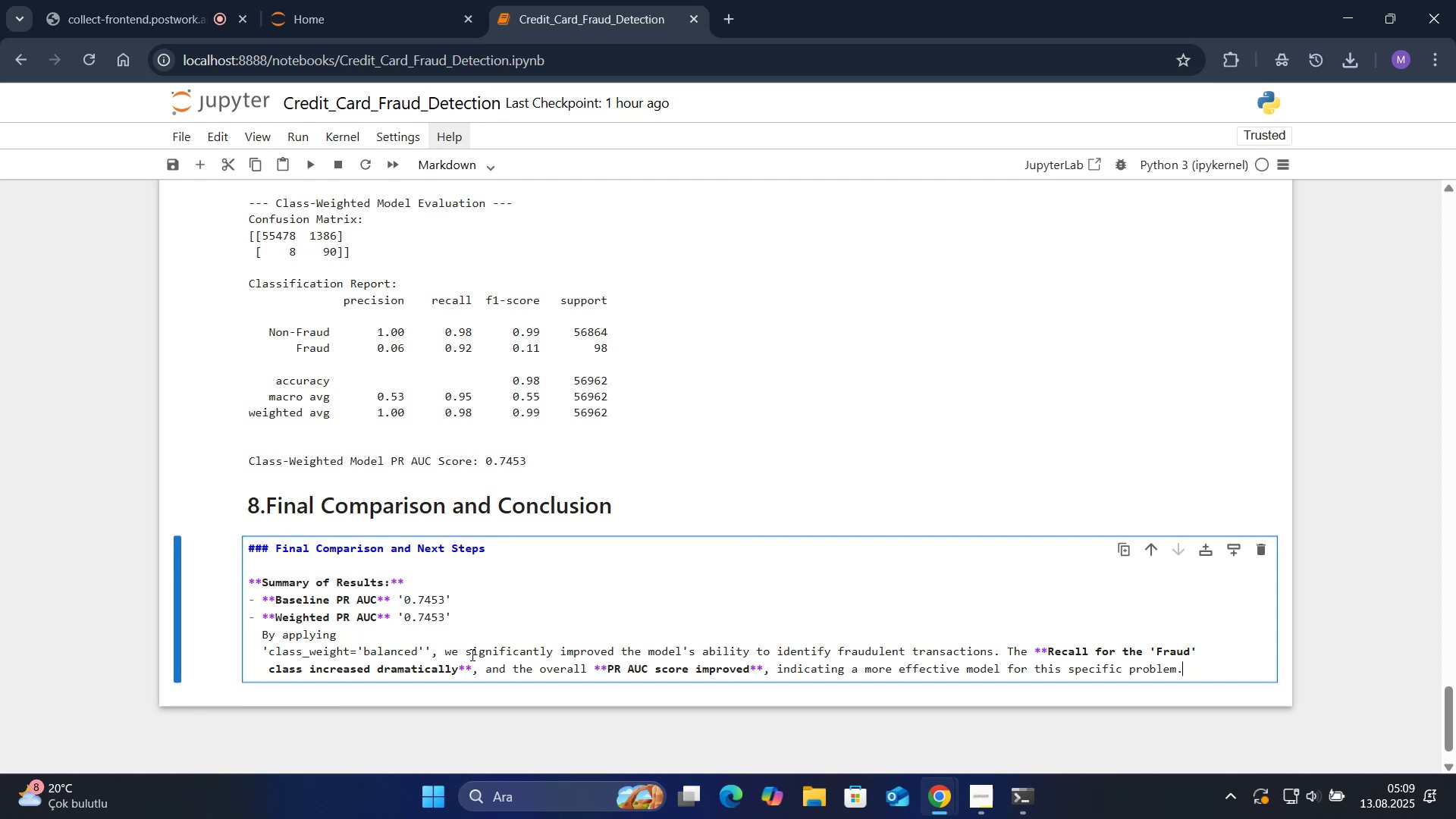 
key(Enter)
 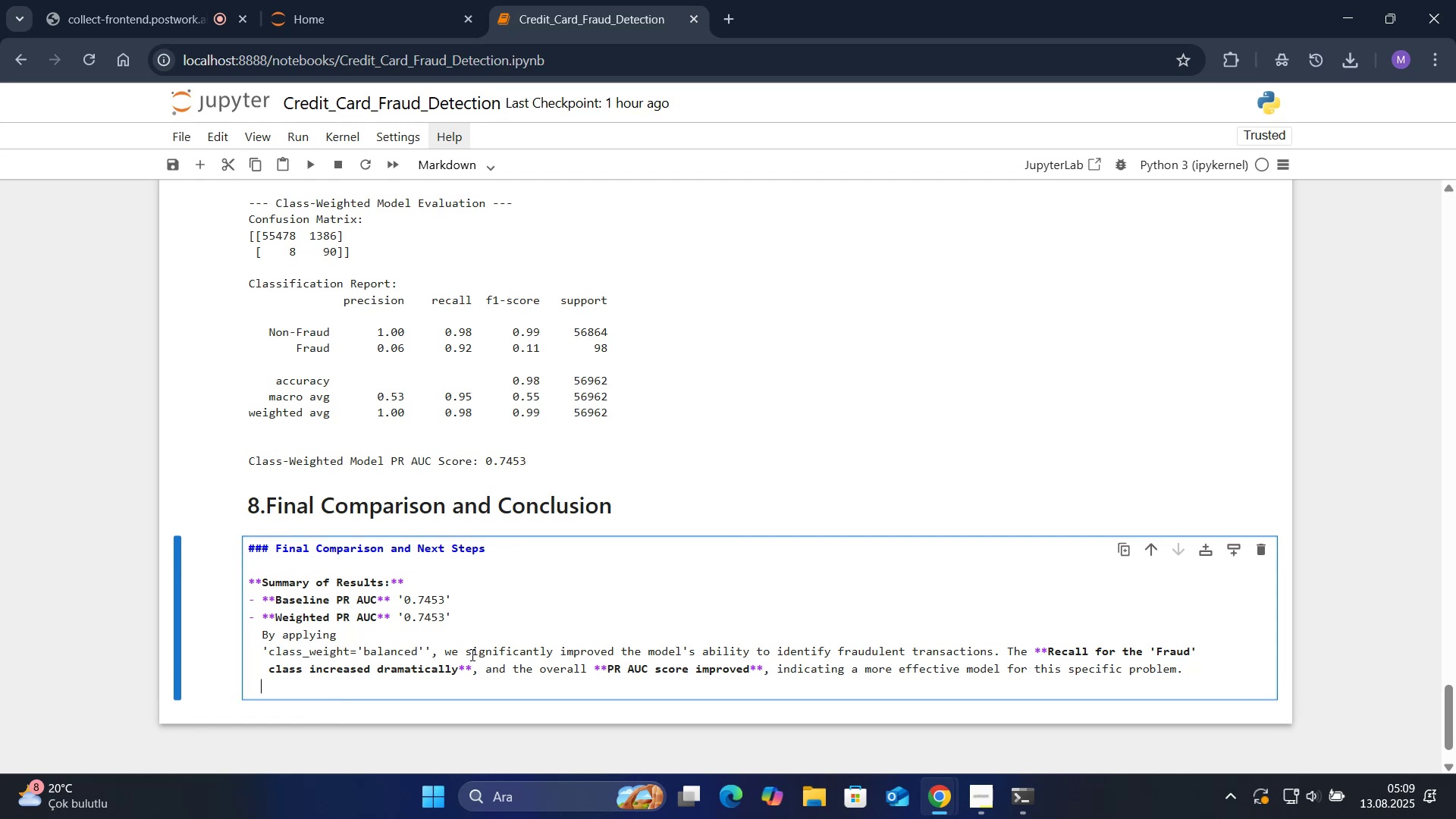 
key(Enter)
 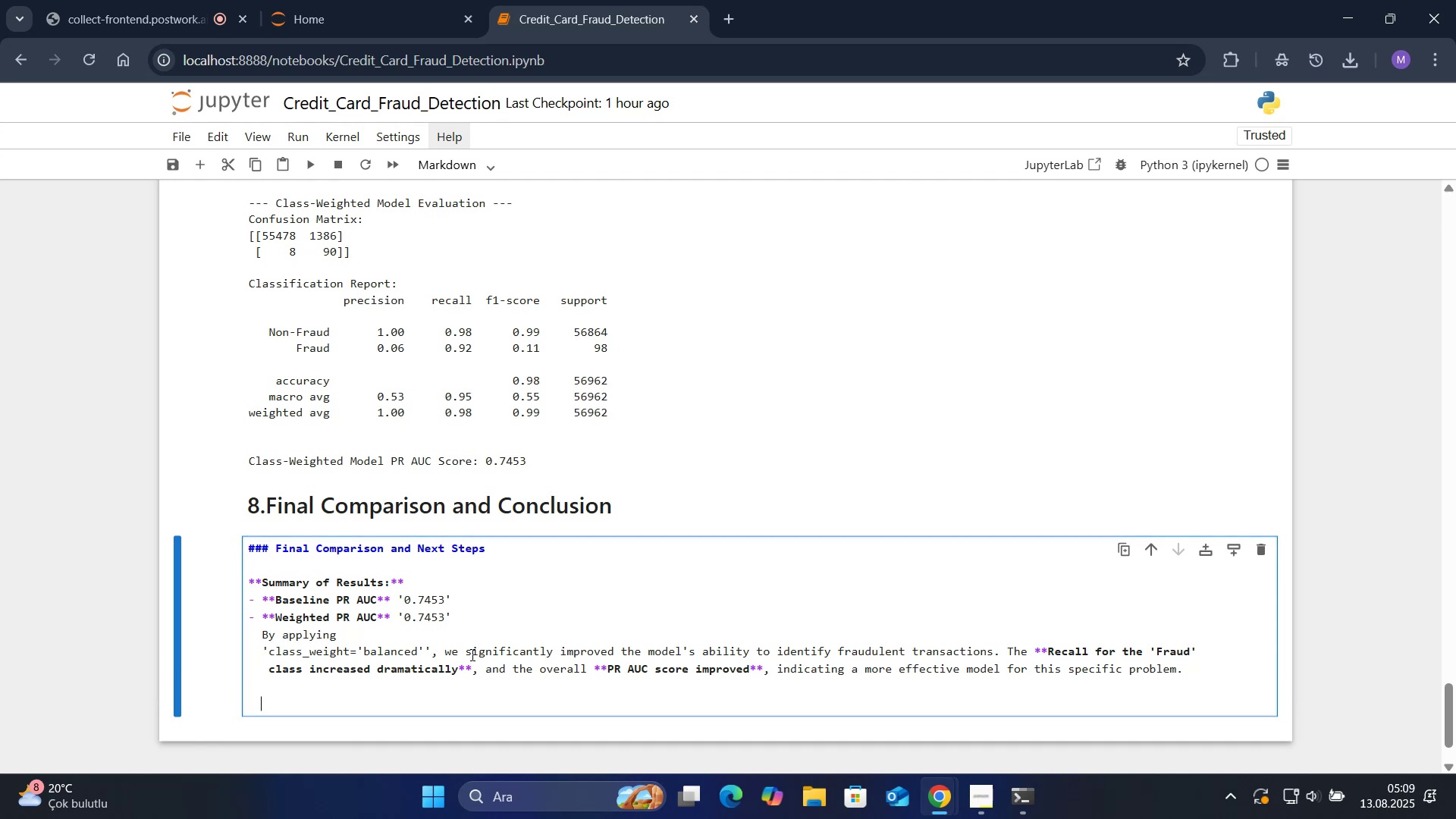 
type(Th's 'mprovement)
 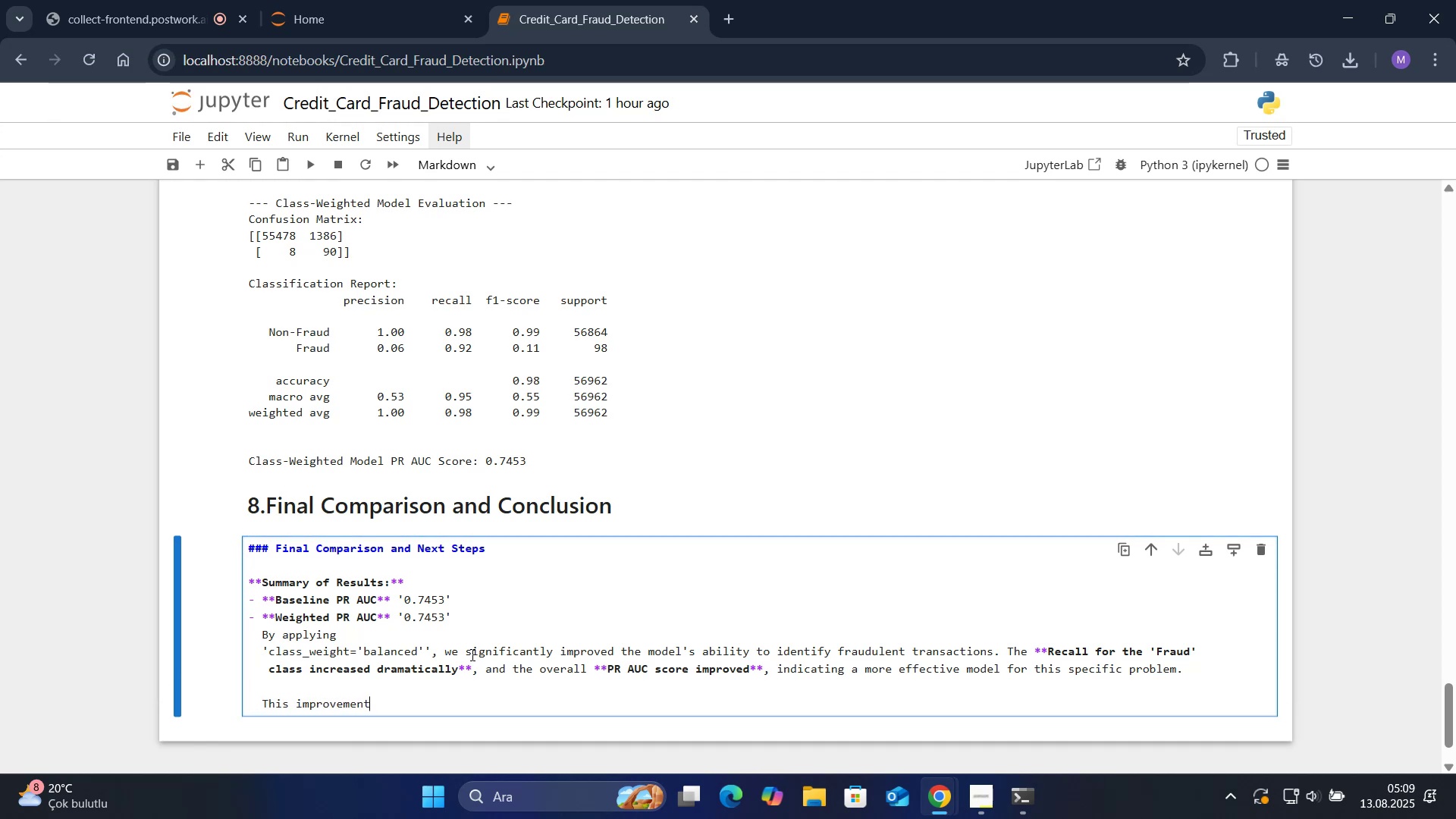 
scroll: coordinate [230, 633], scroll_direction: down, amount: 2.0
 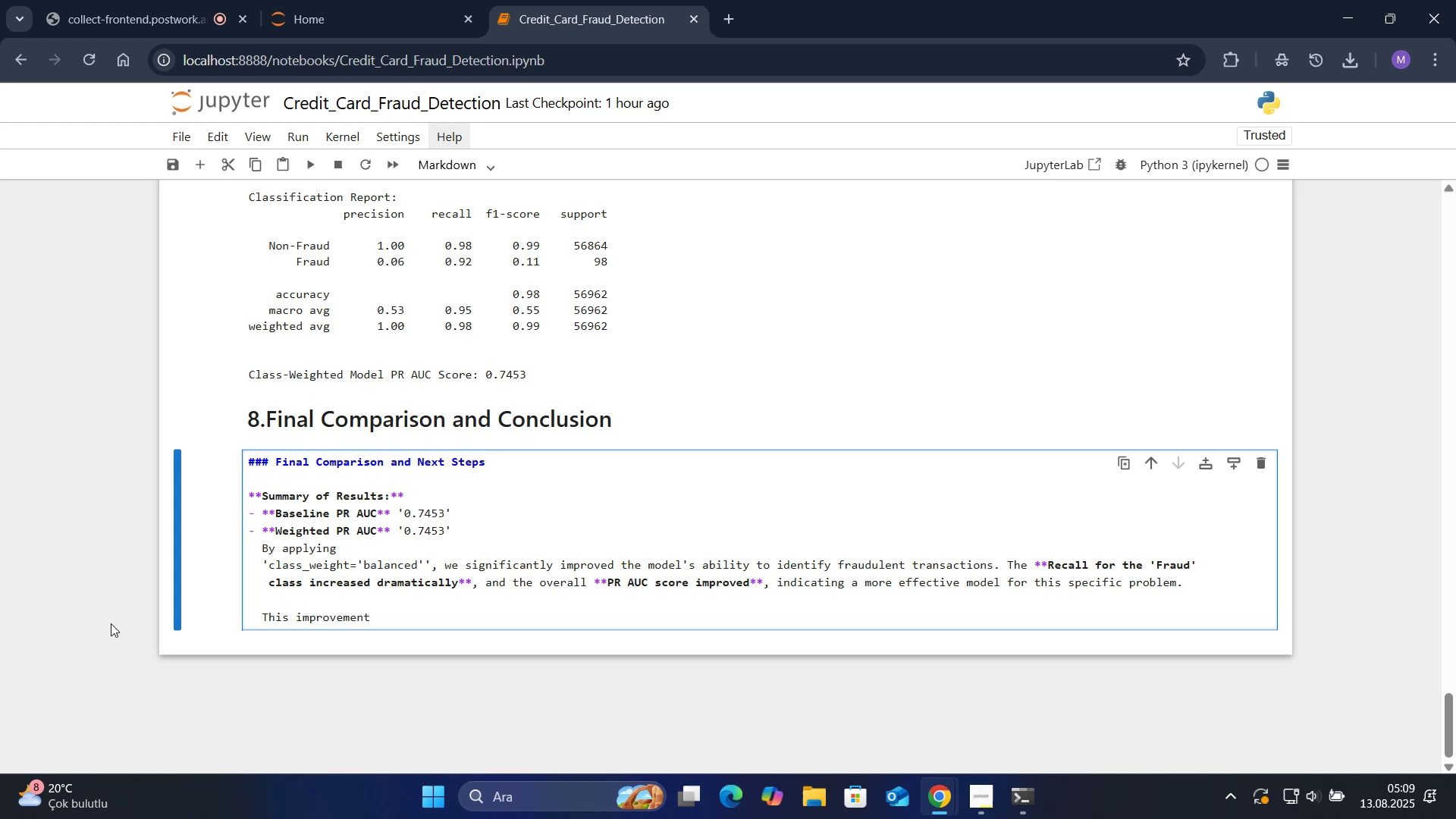 
type( came w'th a trade-off )
key(Backspace)
type(> a decrease 'n Prec's'on )
 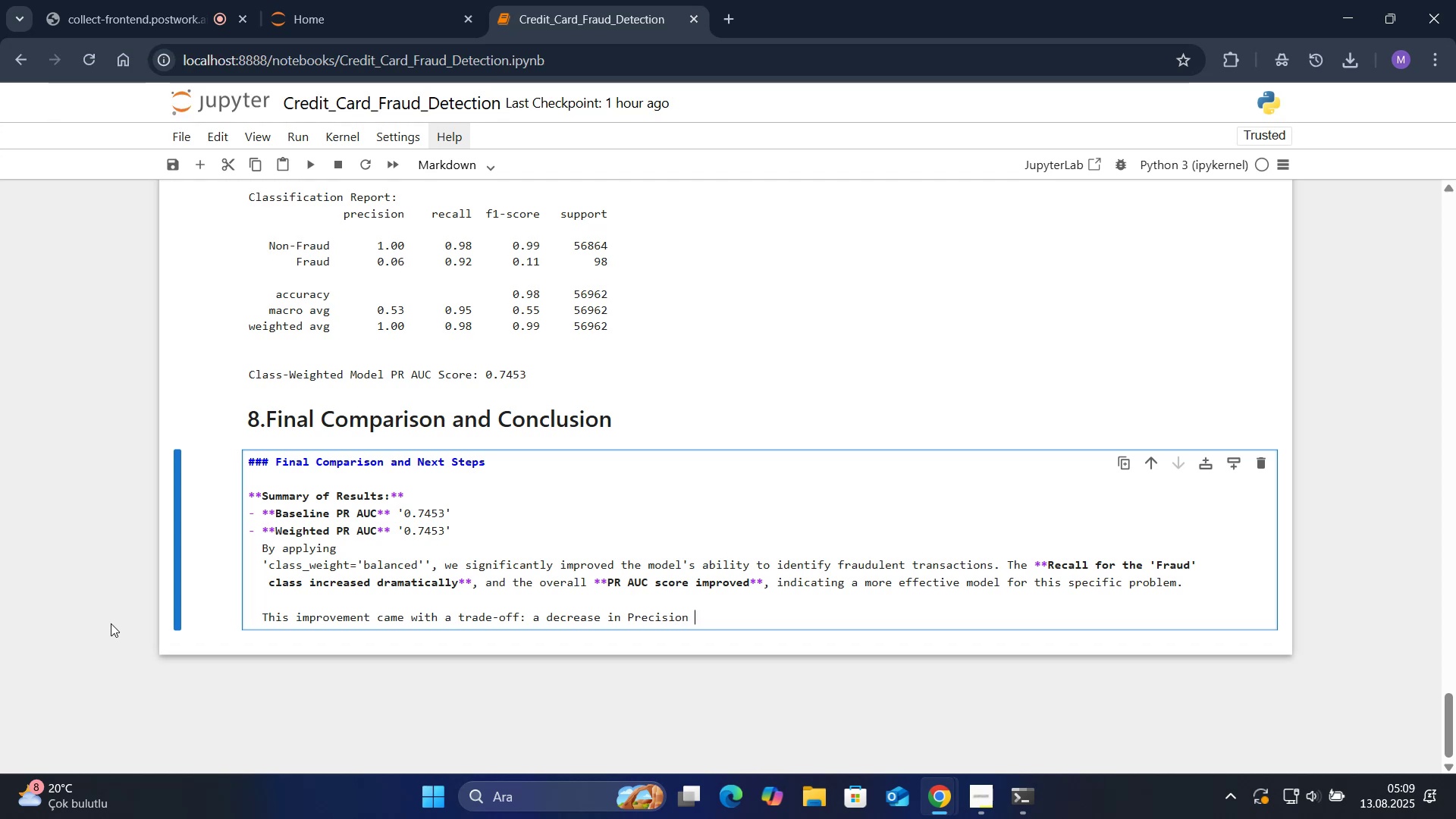 
type(mean'ng more non-fraudulent transact'ons were 'ncore)
key(Backspace)
type(rectly f;a)
key(Backspace)
key(Backspace)
type(lagged.)
 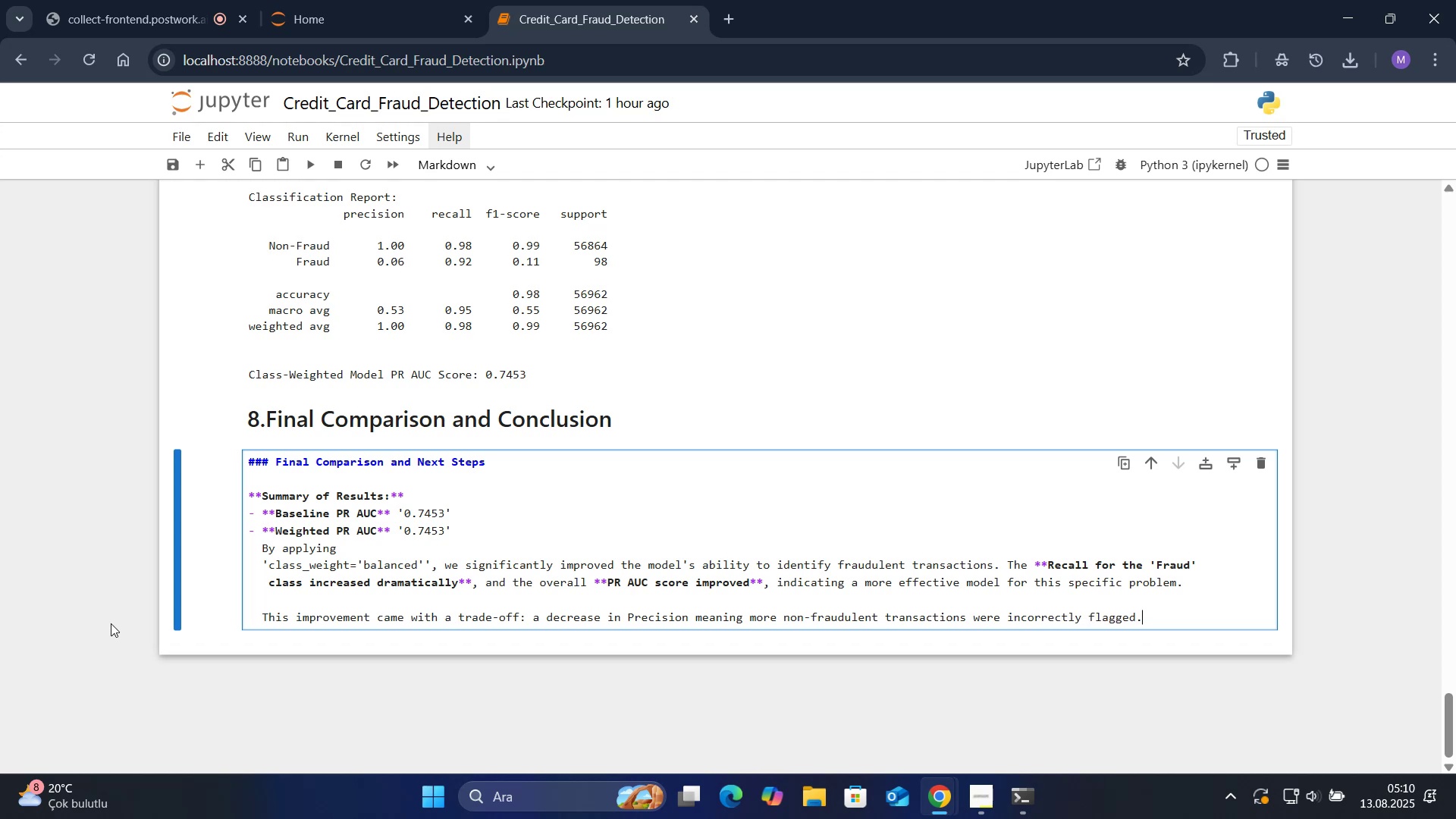 
key(Enter)
 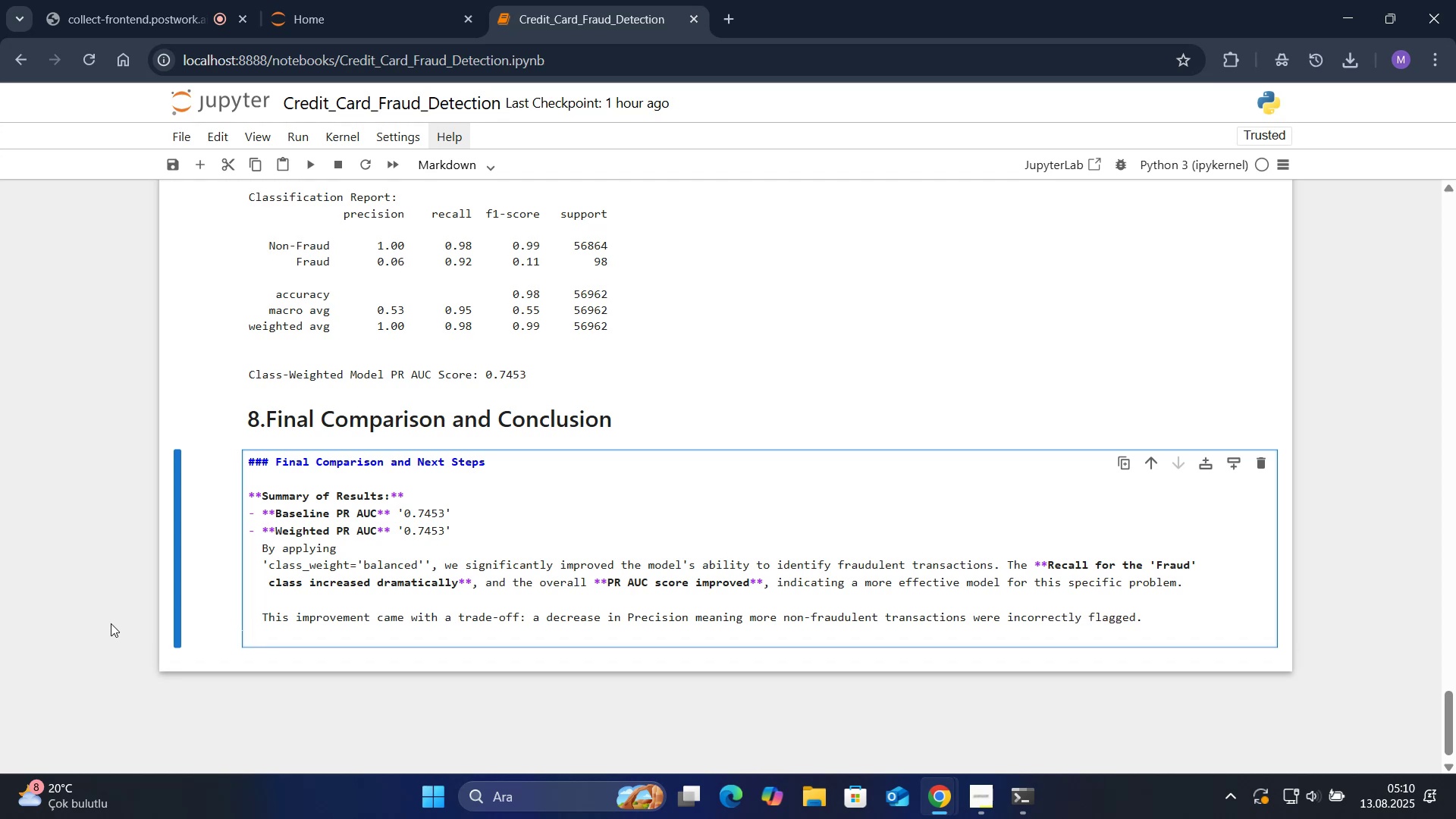 
type(**Proposed Next Steps *()
 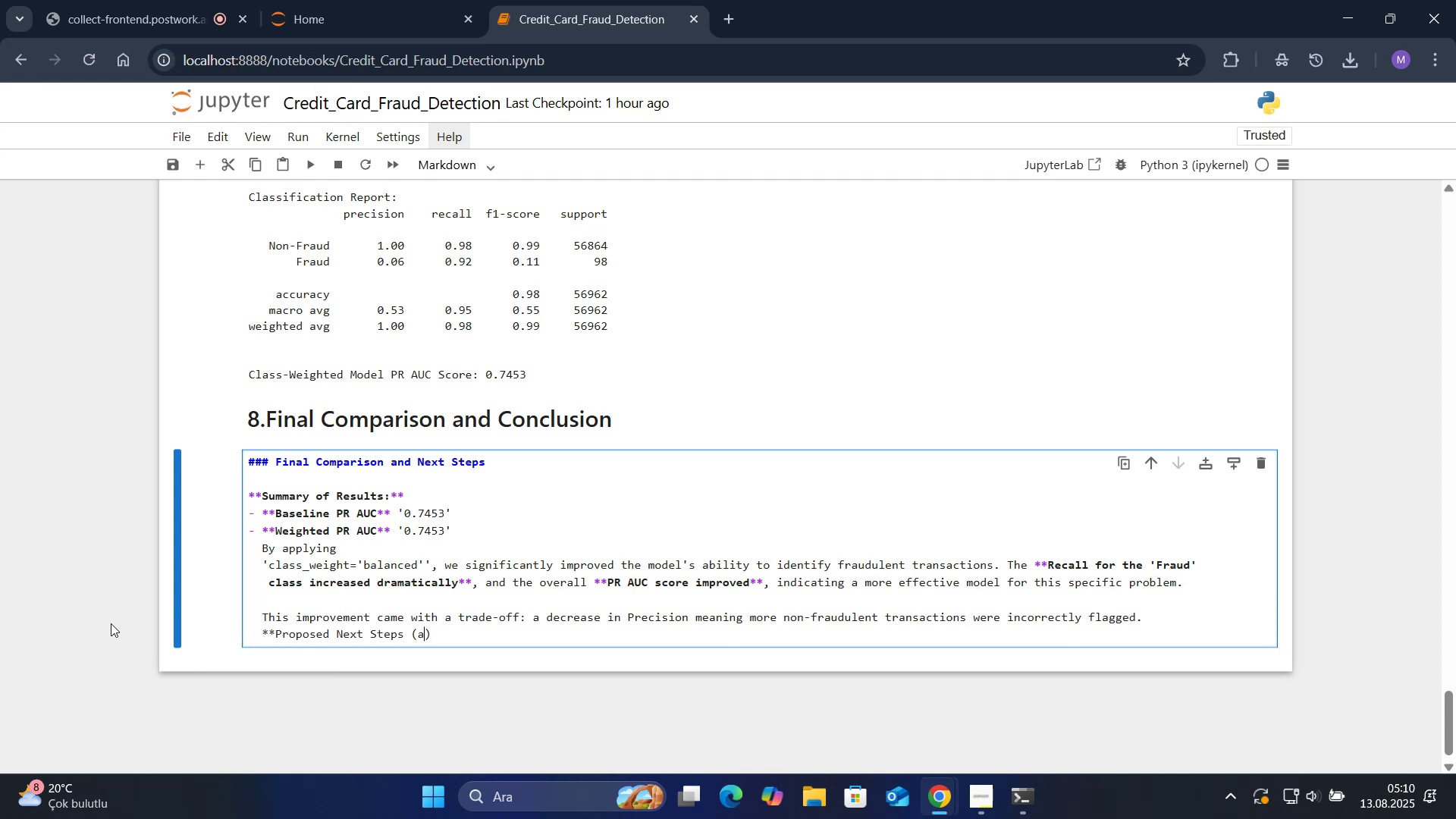 
 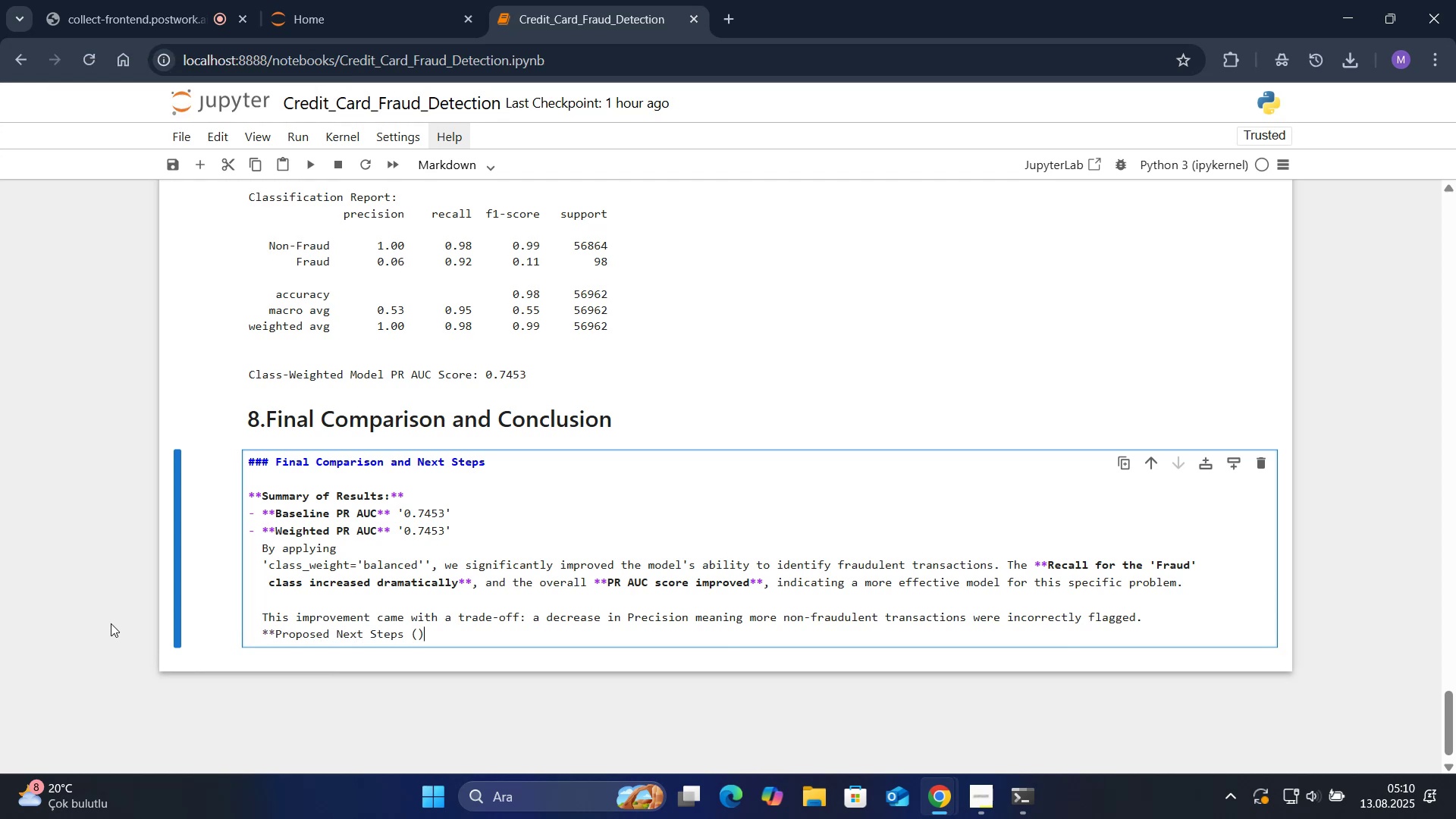 
key(ArrowLeft)
 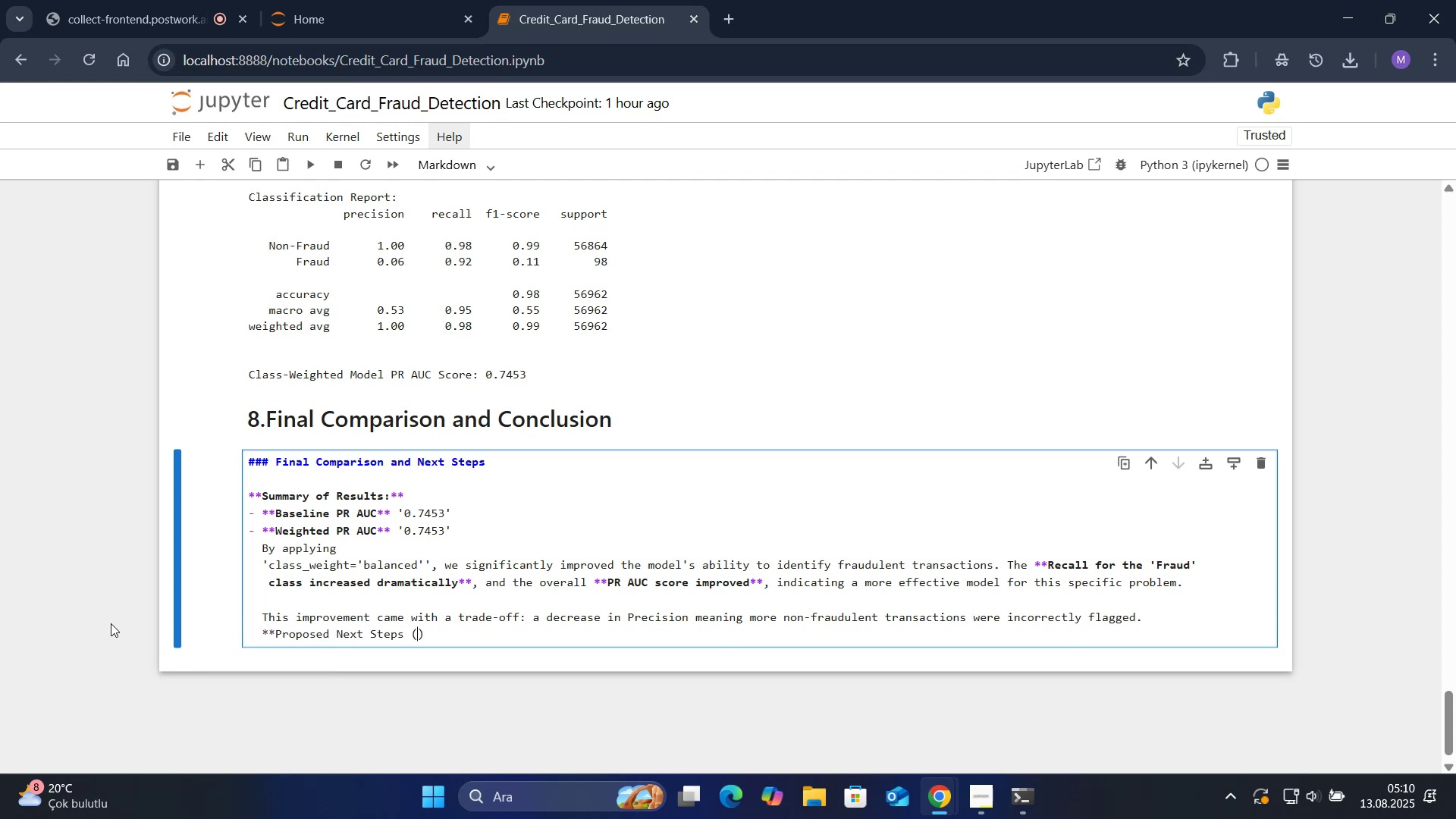 
type(as per project Psf)
key(Backspace)
key(Backspace)
type(DF)
 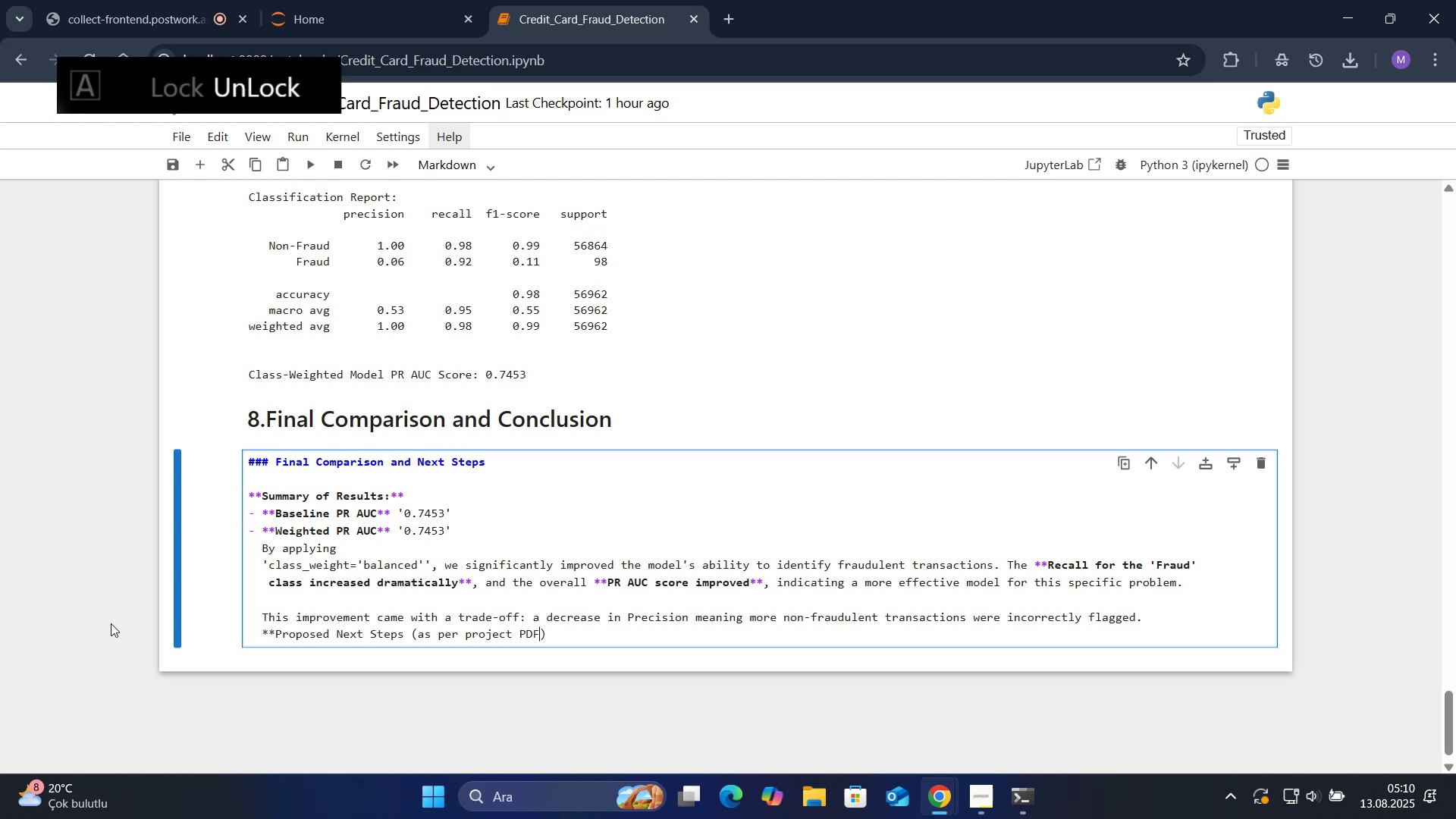 
key(ArrowDown)
 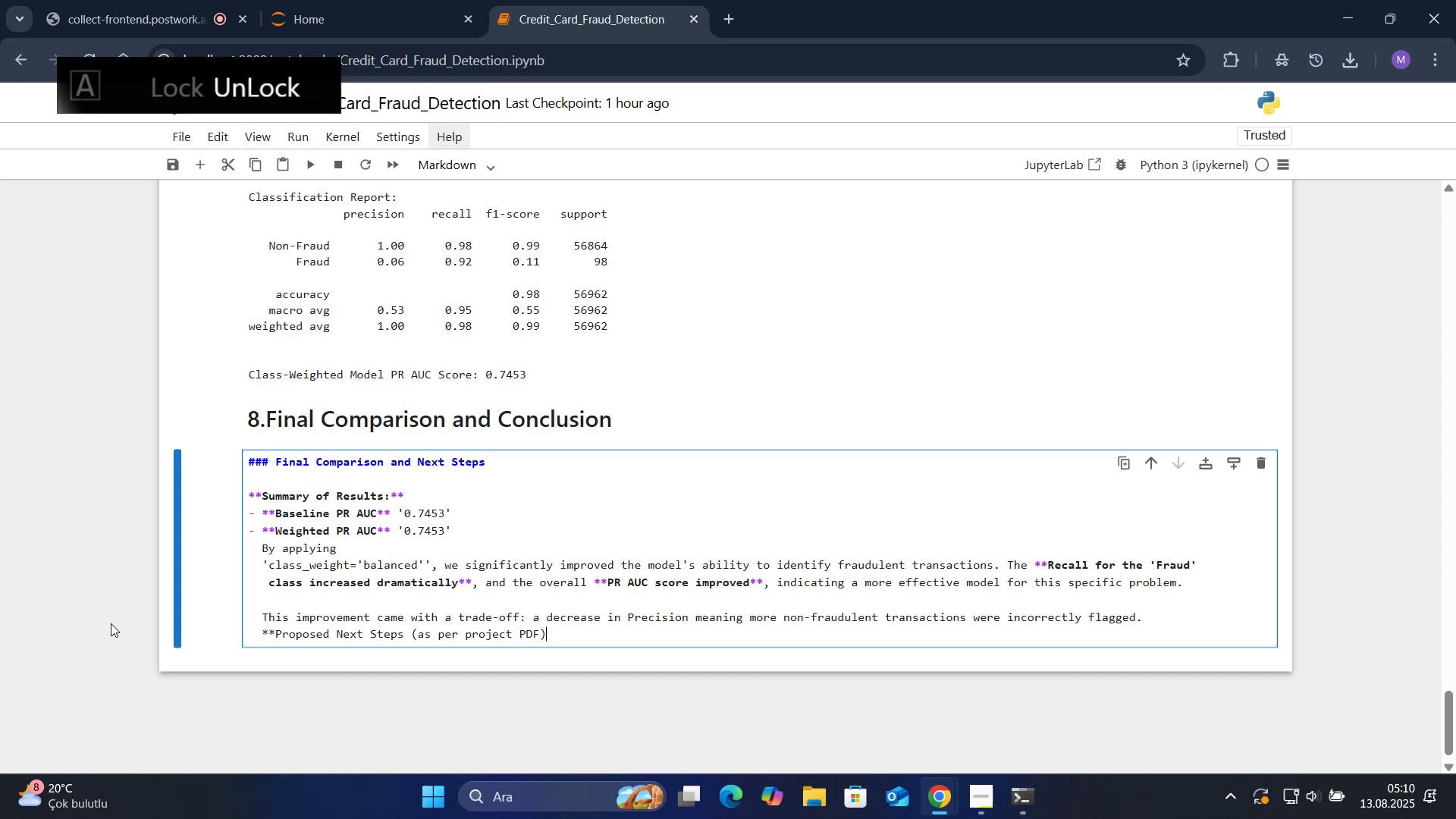 
key(Shift+ShiftRight)
 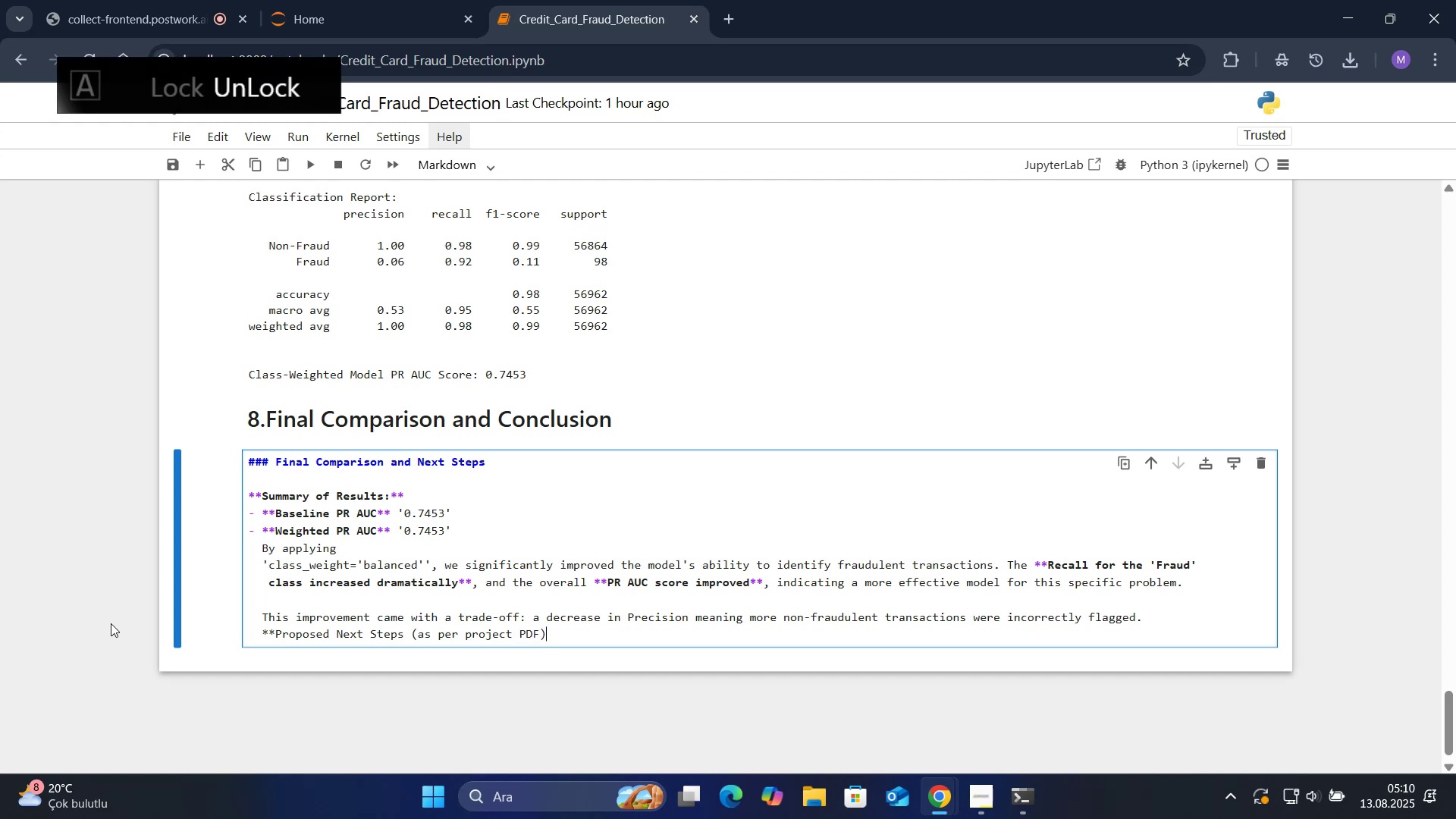 
key(Shift+Period)
 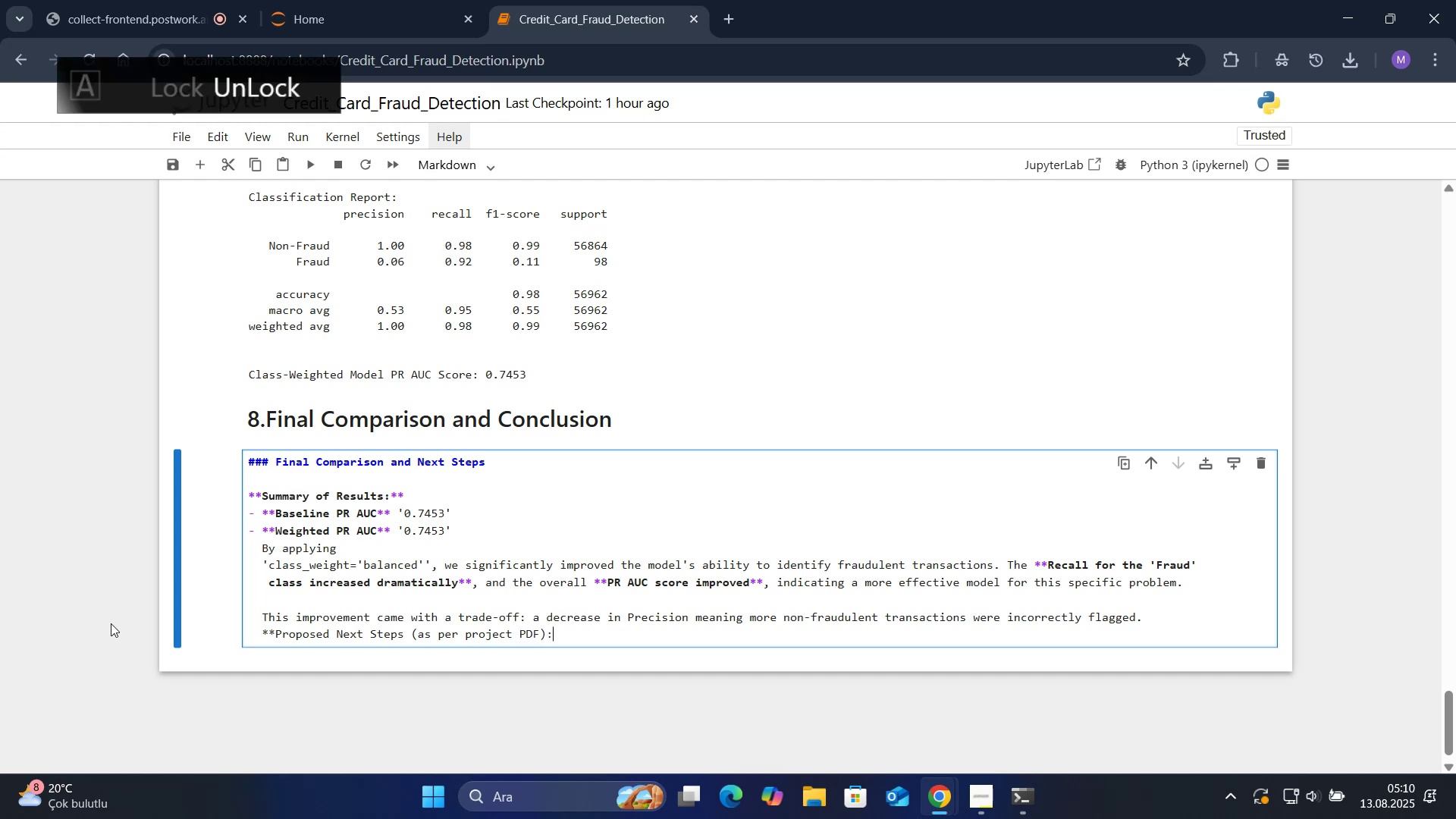 
key(NumpadMultiply)
 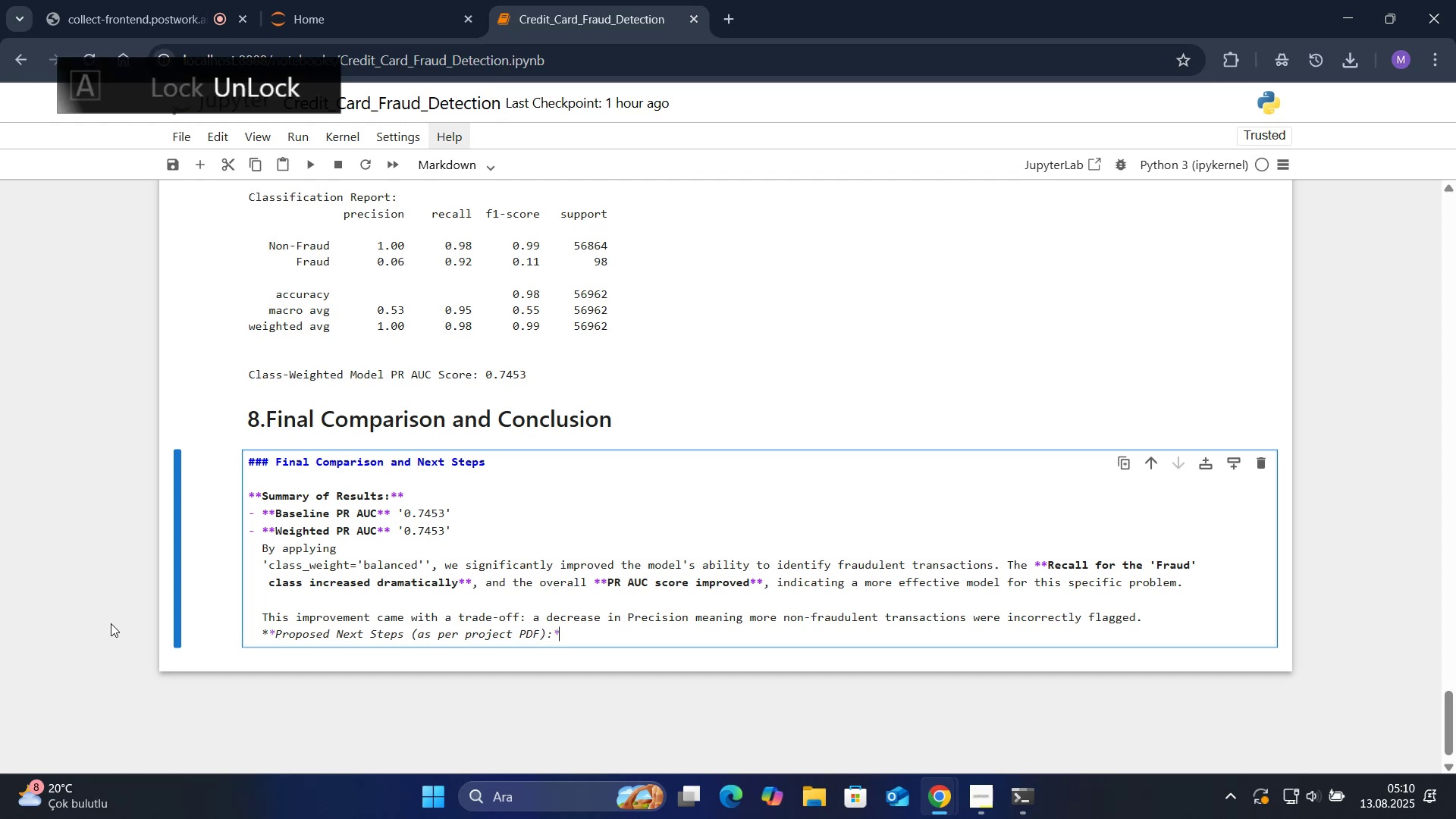 
key(NumpadMultiply)
 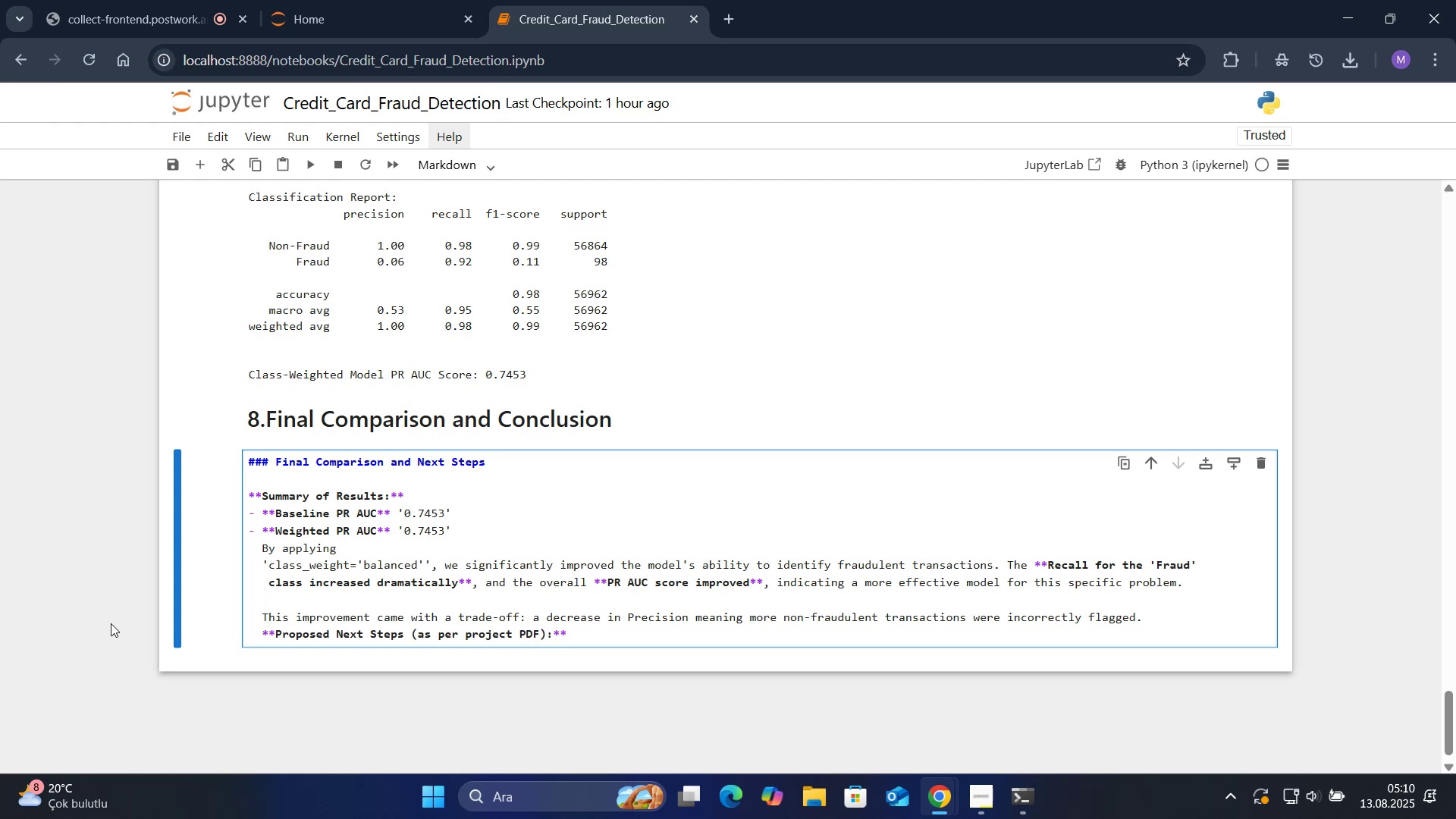 
key(Enter)
 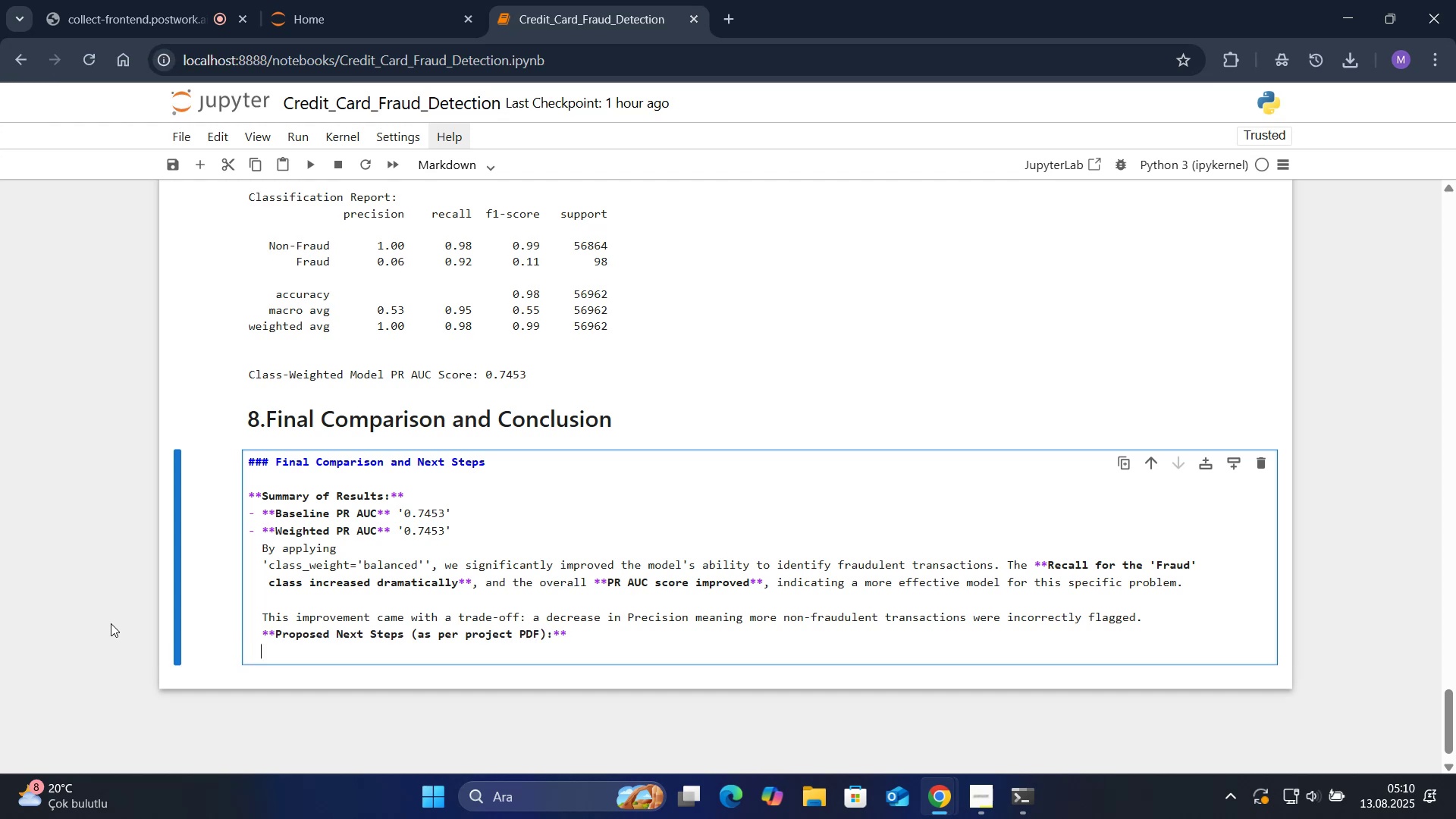 
type(1. **Threshold Tun'ng>**)
 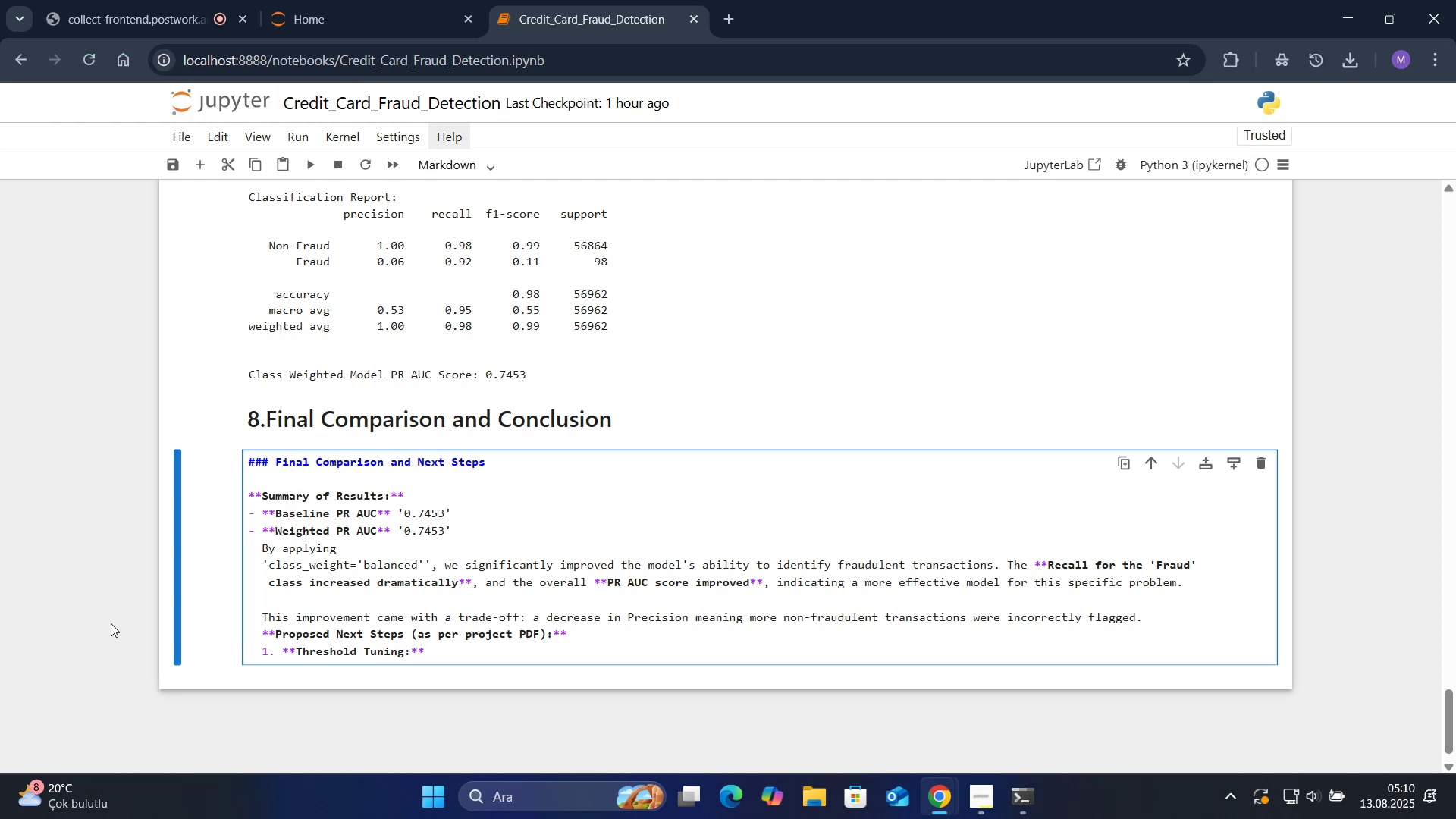 
key(Enter)
 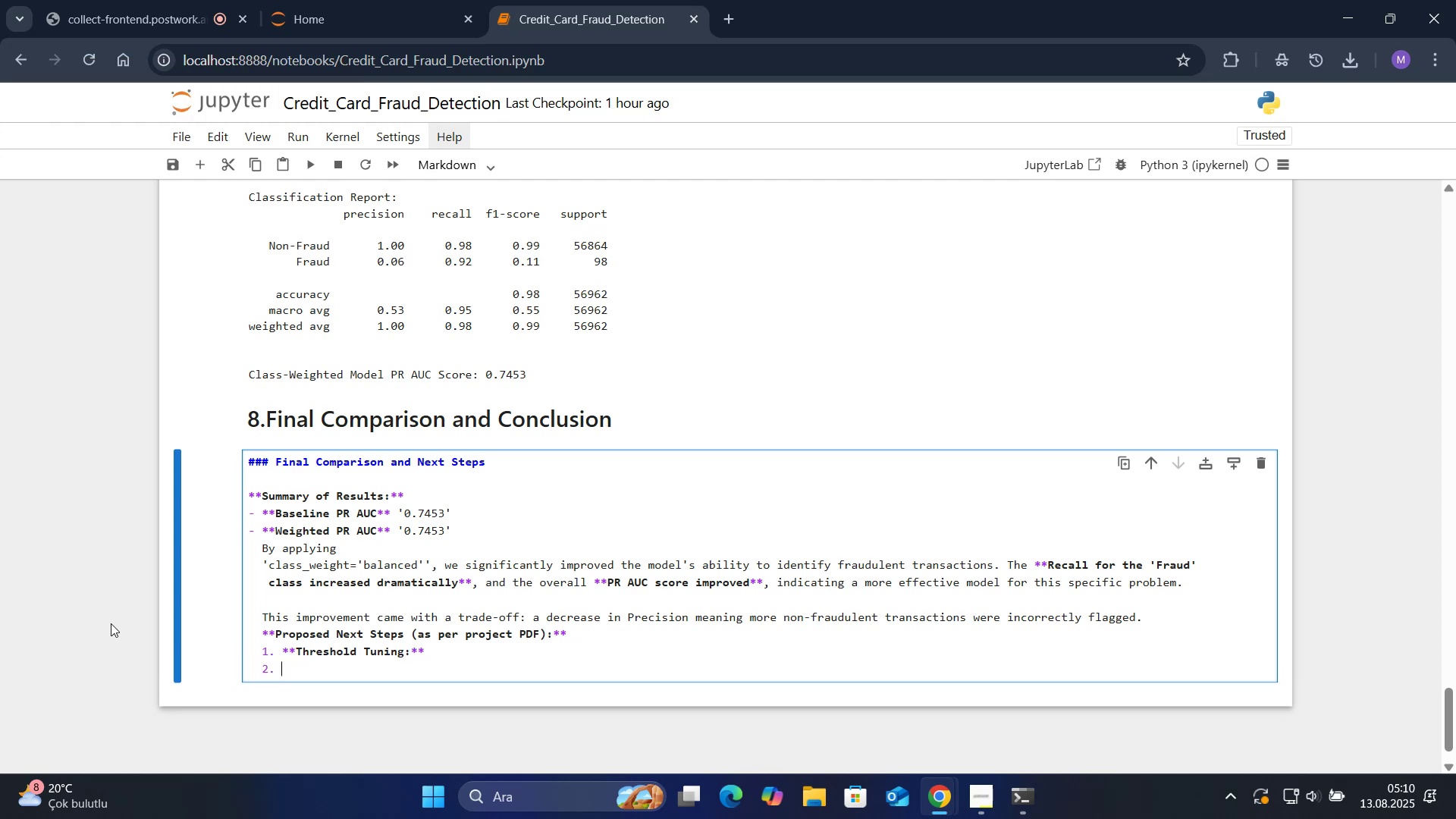 
key(Backspace)
type(A)
key(Backspace)
key(Backspace)
type(aN)
key(Backspace)
key(Backspace)
type(Analyze the Prec's'on*)
key(Backspace)
type(-Recall curve to seelct an opt'mal dec's'on threshold that balancesprec's)
key(Backspace)
key(Backspace)
key(Backspace)
key(Backspace)
key(Backspace)
key(Backspace)
type( prec's'on and recall based on bus'ness ne)
key(Backspace)
type(eds.)
 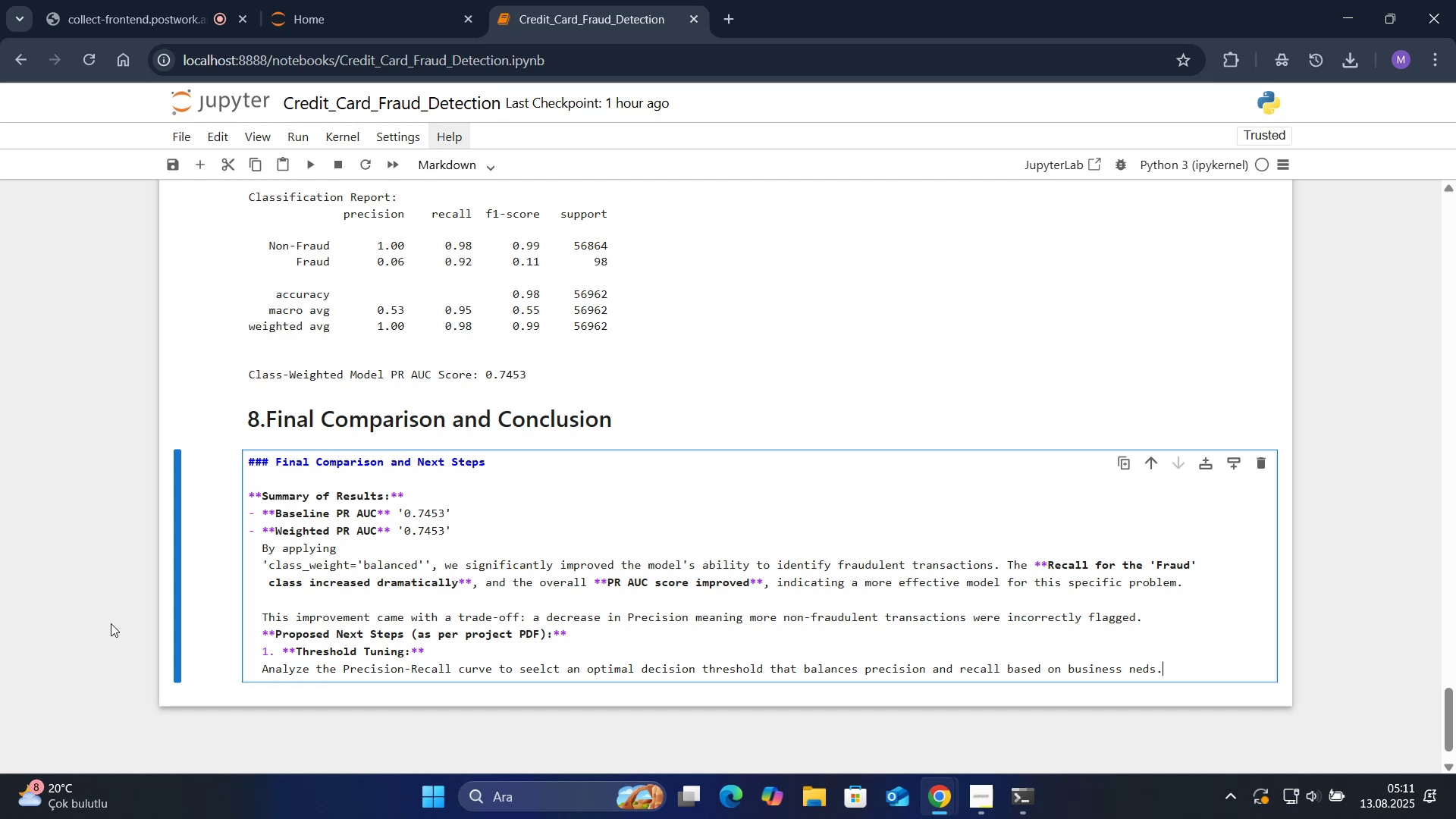 
key(Enter)
 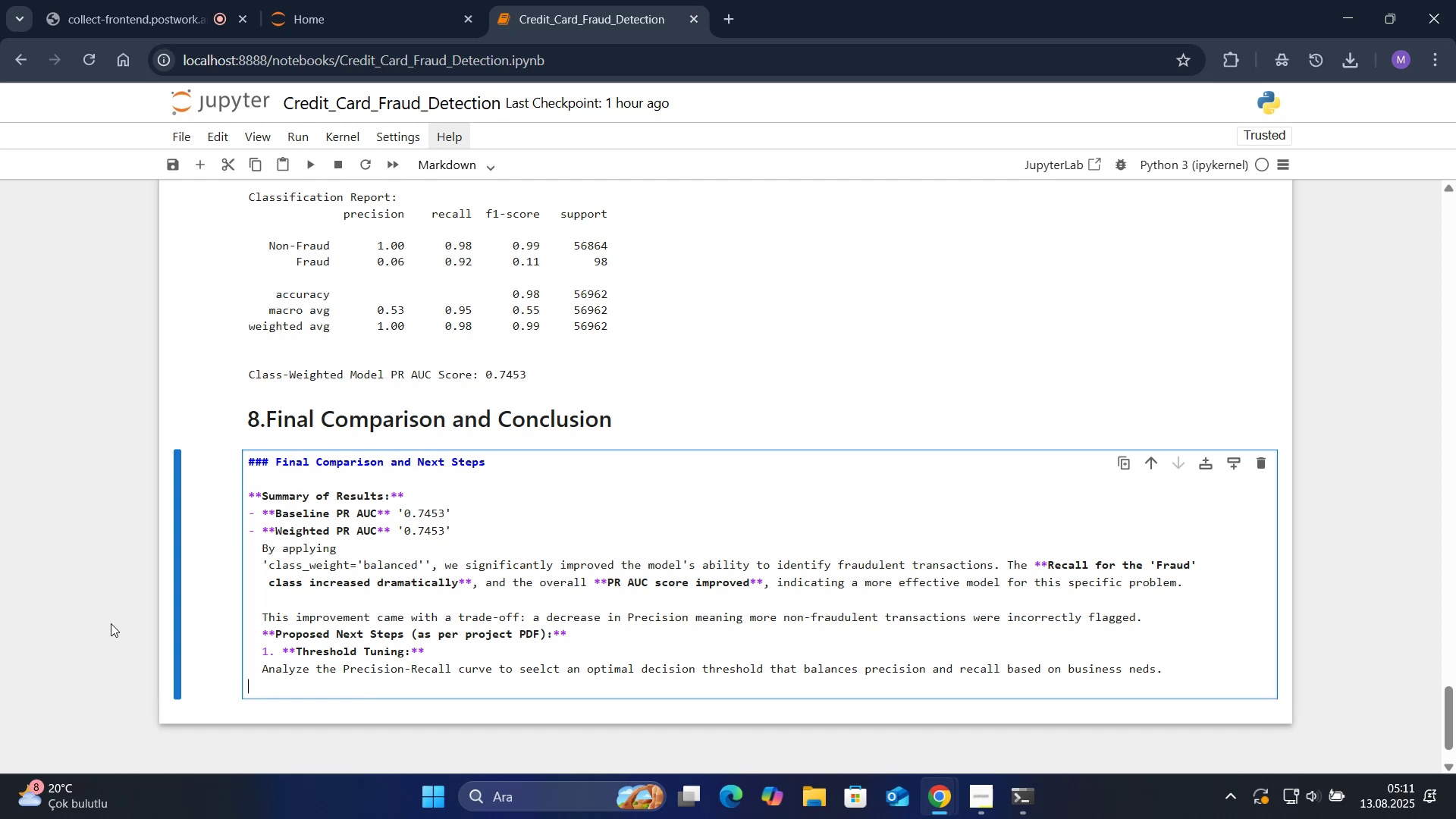 
key(Tab)
key(Backspace)
type(   2.)
key(Backspace)
key(Backspace)
key(Backspace)
type(  2. **Compare w'th Resamp'ng>**)
 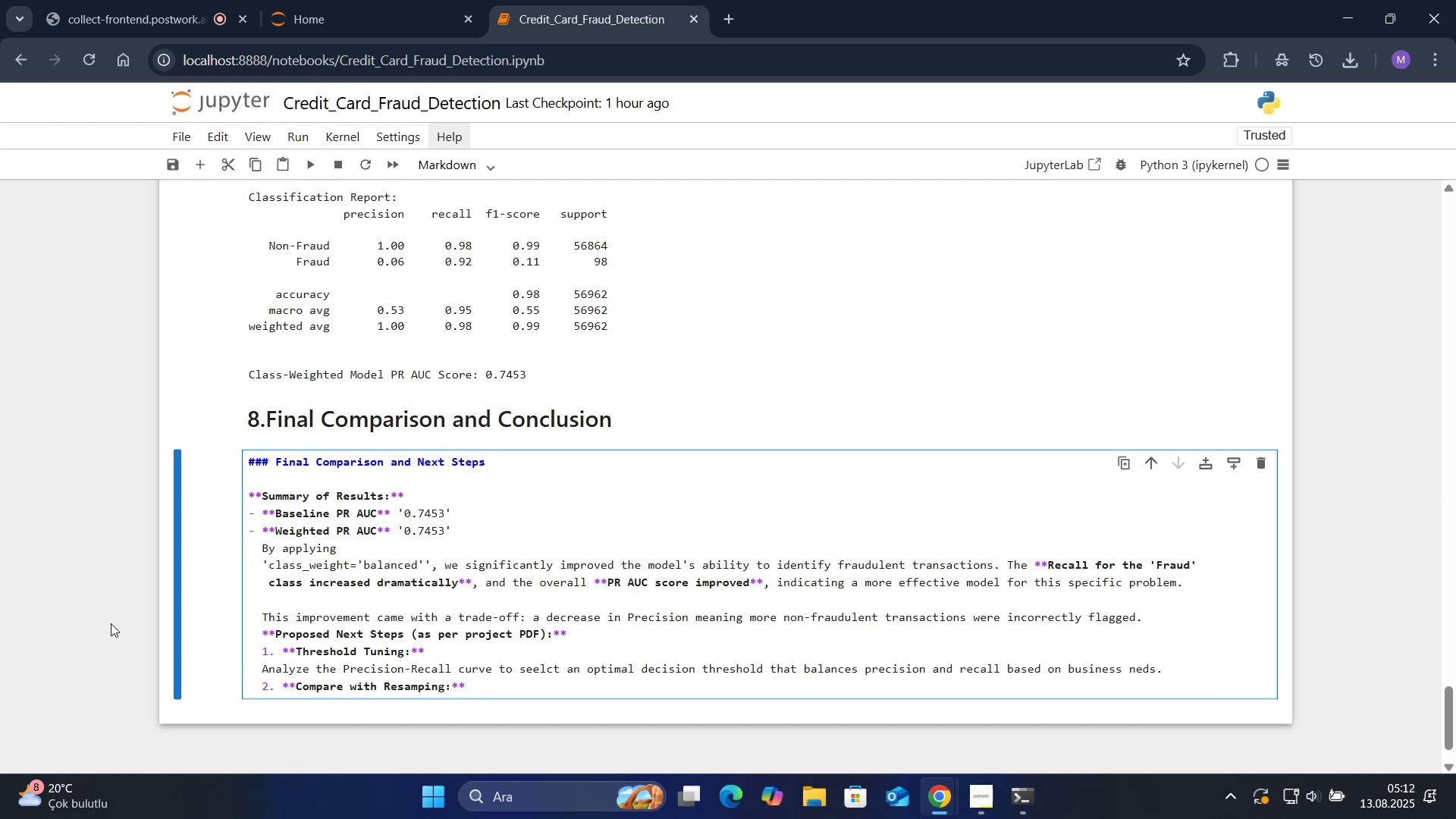 
key(Enter)
 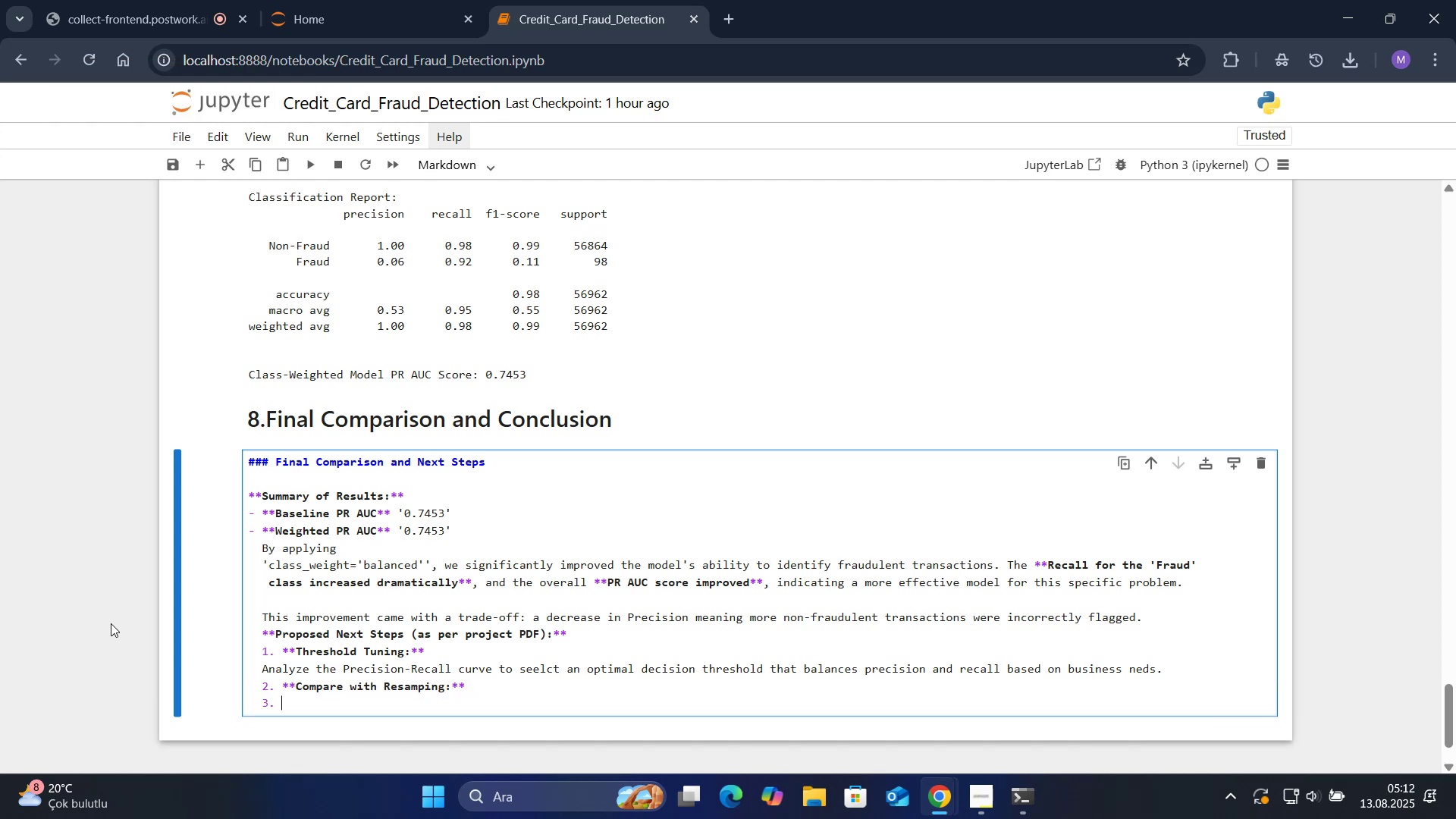 
key(Backspace)
key(Backspace)
type(Implement and evaluate over-samp')
key(Backspace)
type(l'ng techn'ques l'ke **SMOTE** to compare 'ts performance aga'nst)
 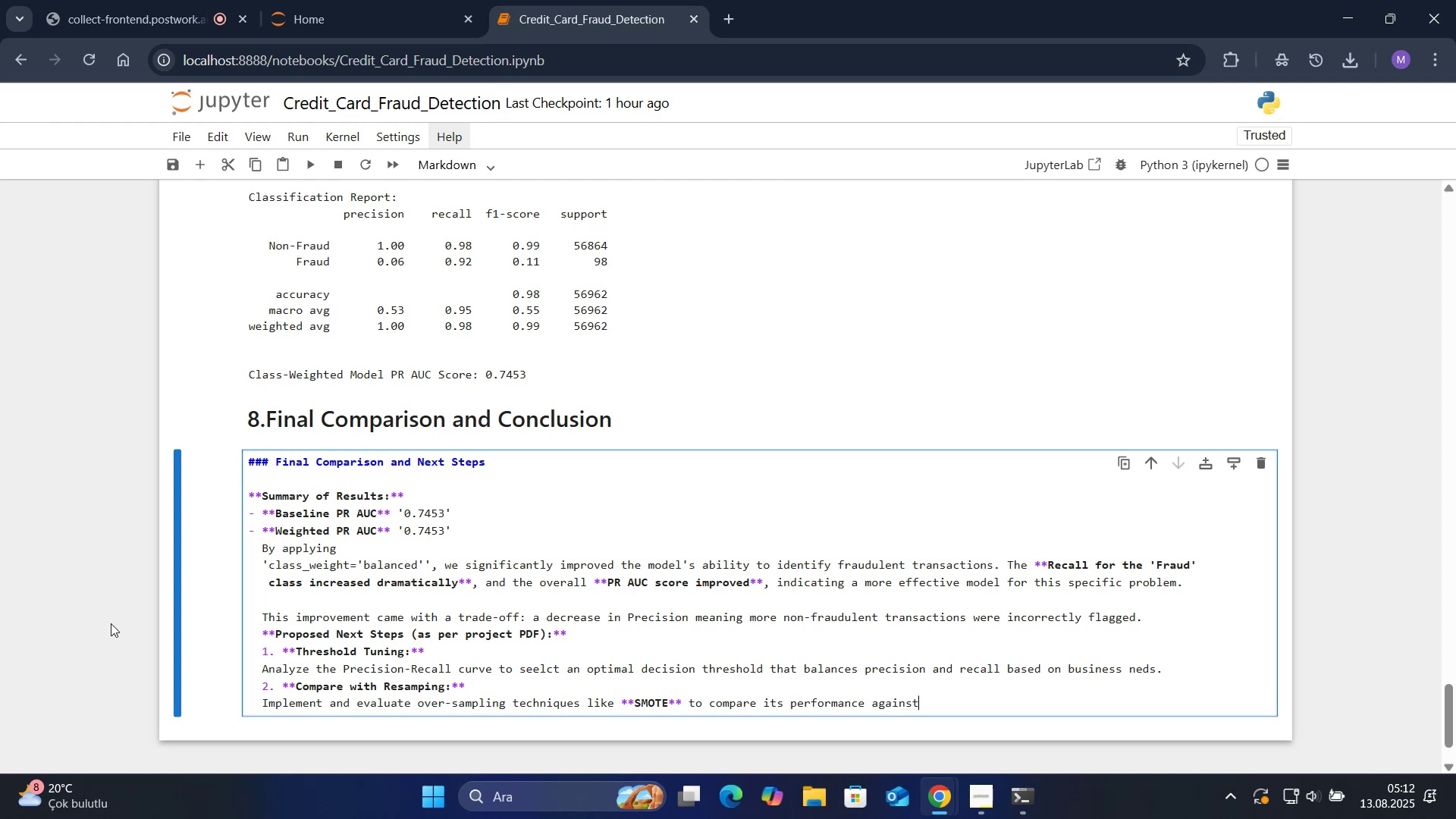 
type( class we'ght'ng)
 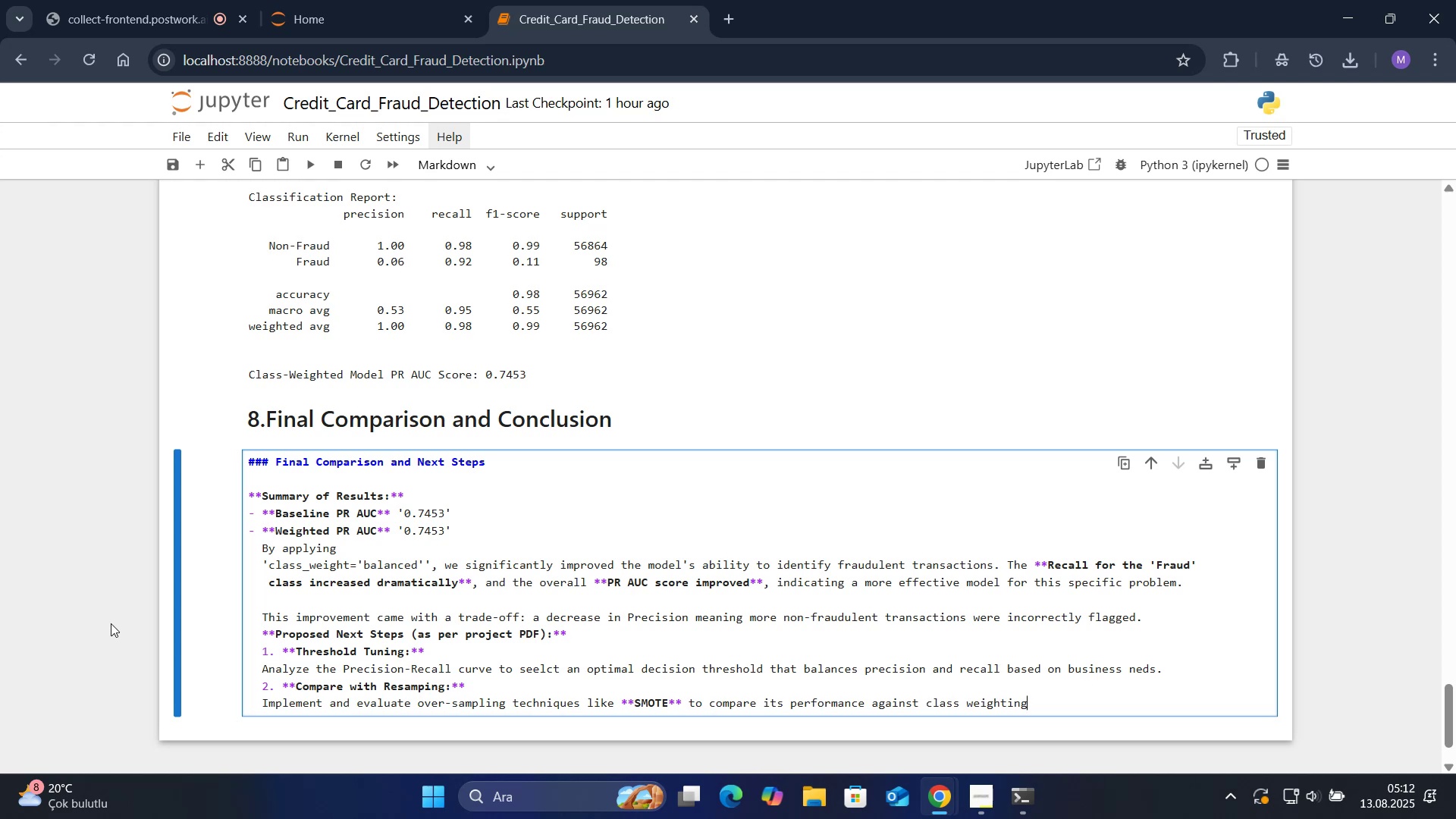 
key(Enter)
 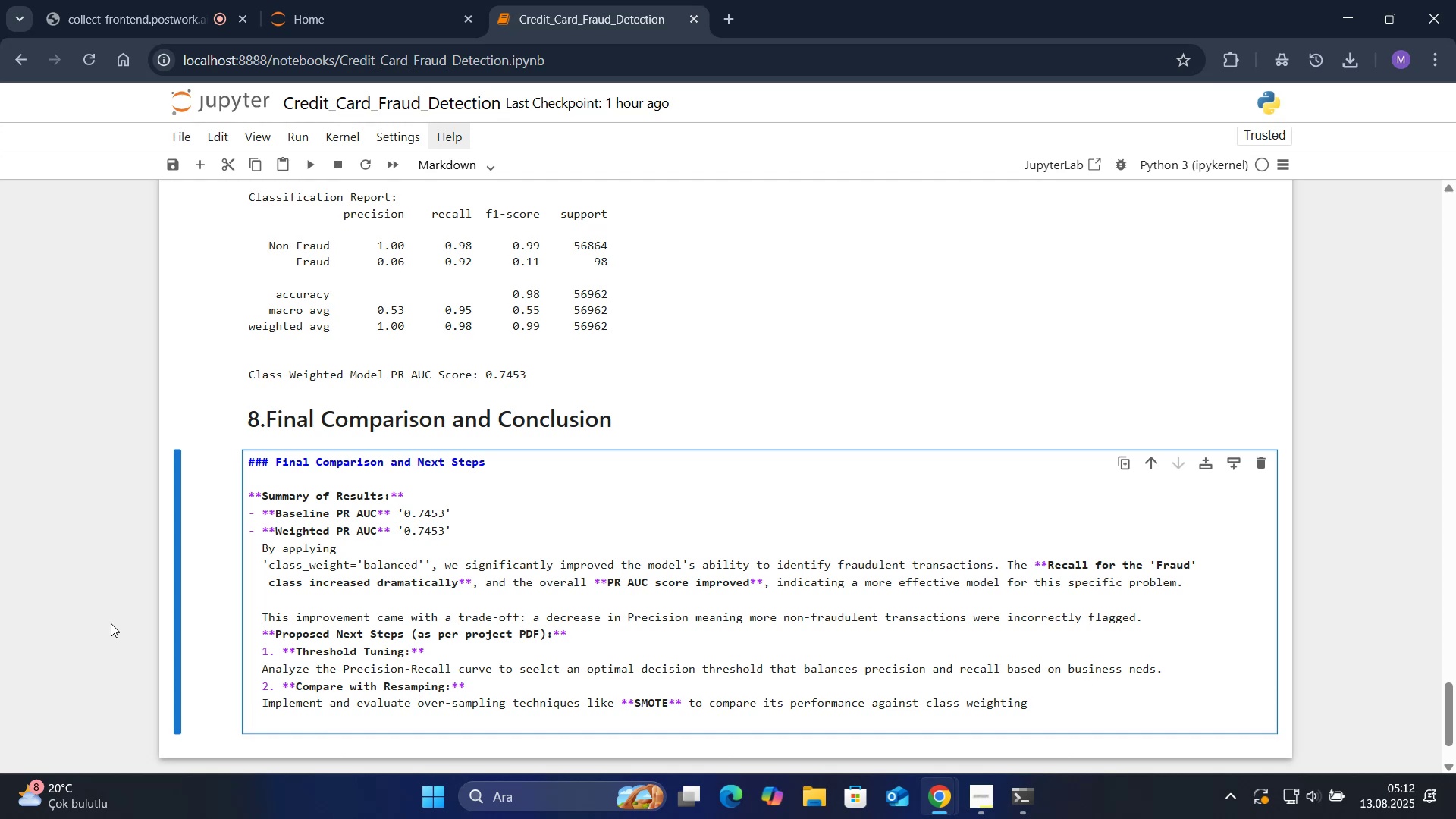 
type(  3. **Advanced Models**)
 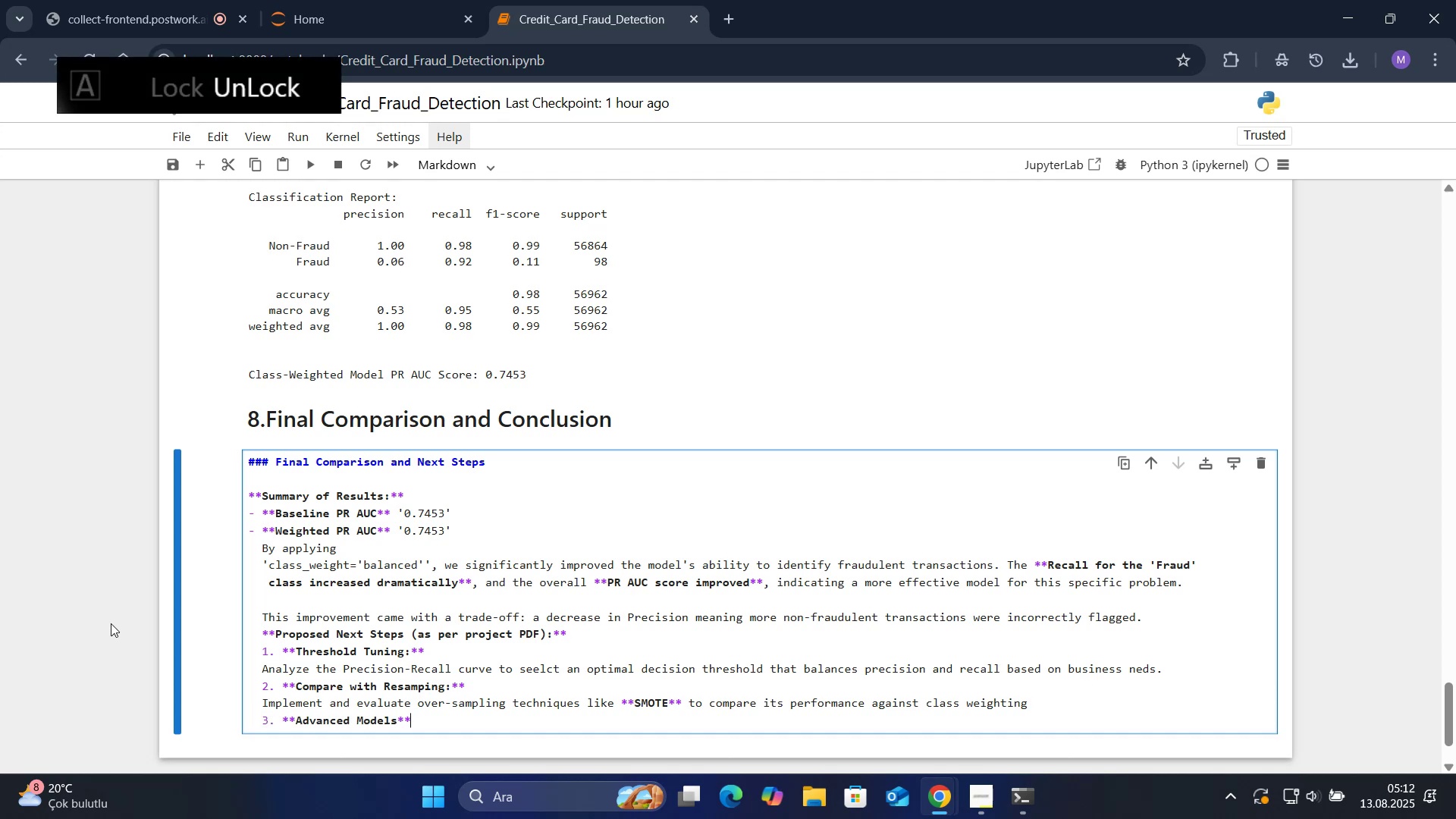 
key(Enter)
 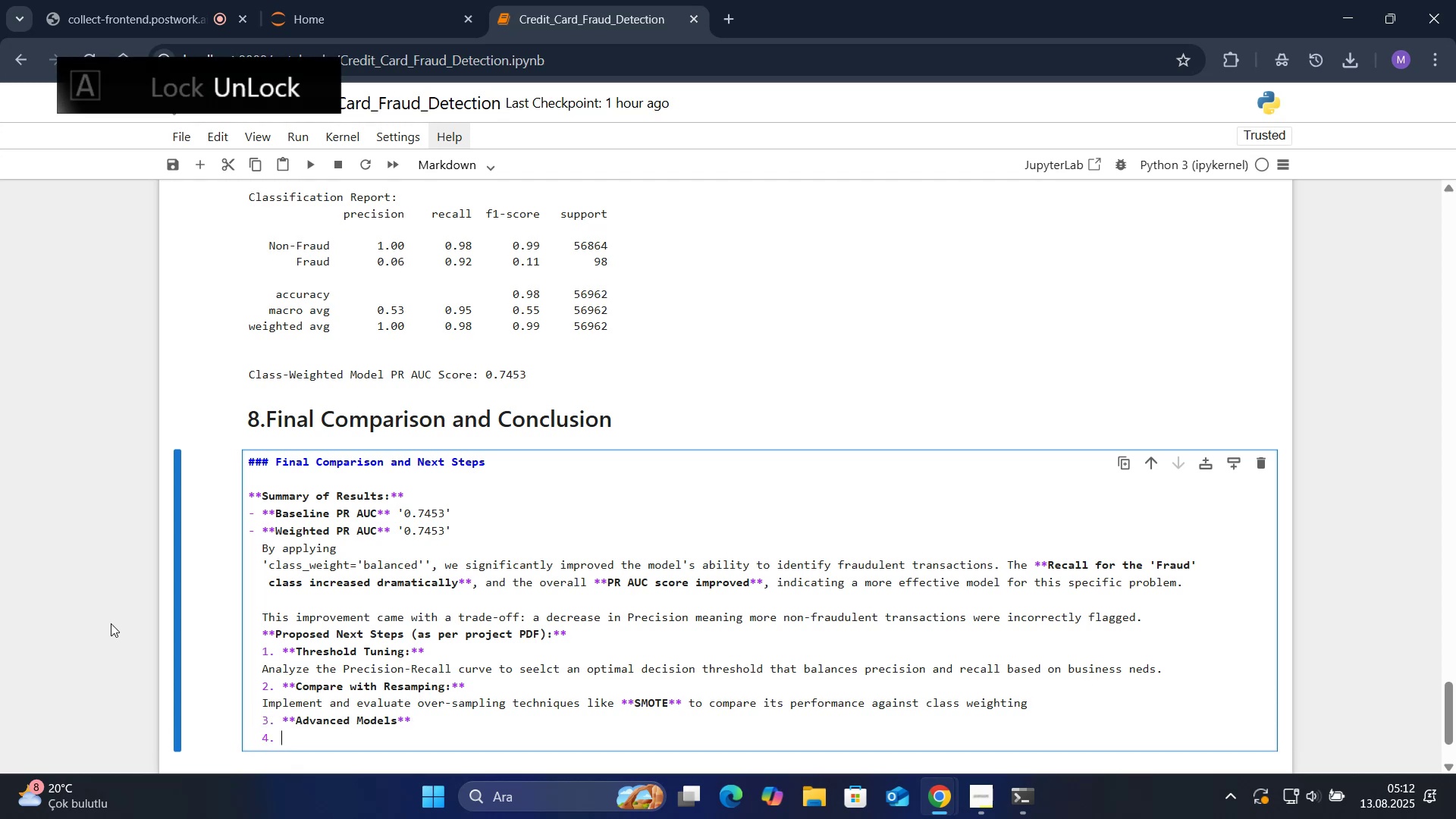 
key(Backspace)
key(Backspace)
type(Tra'n more complex models such as **)
 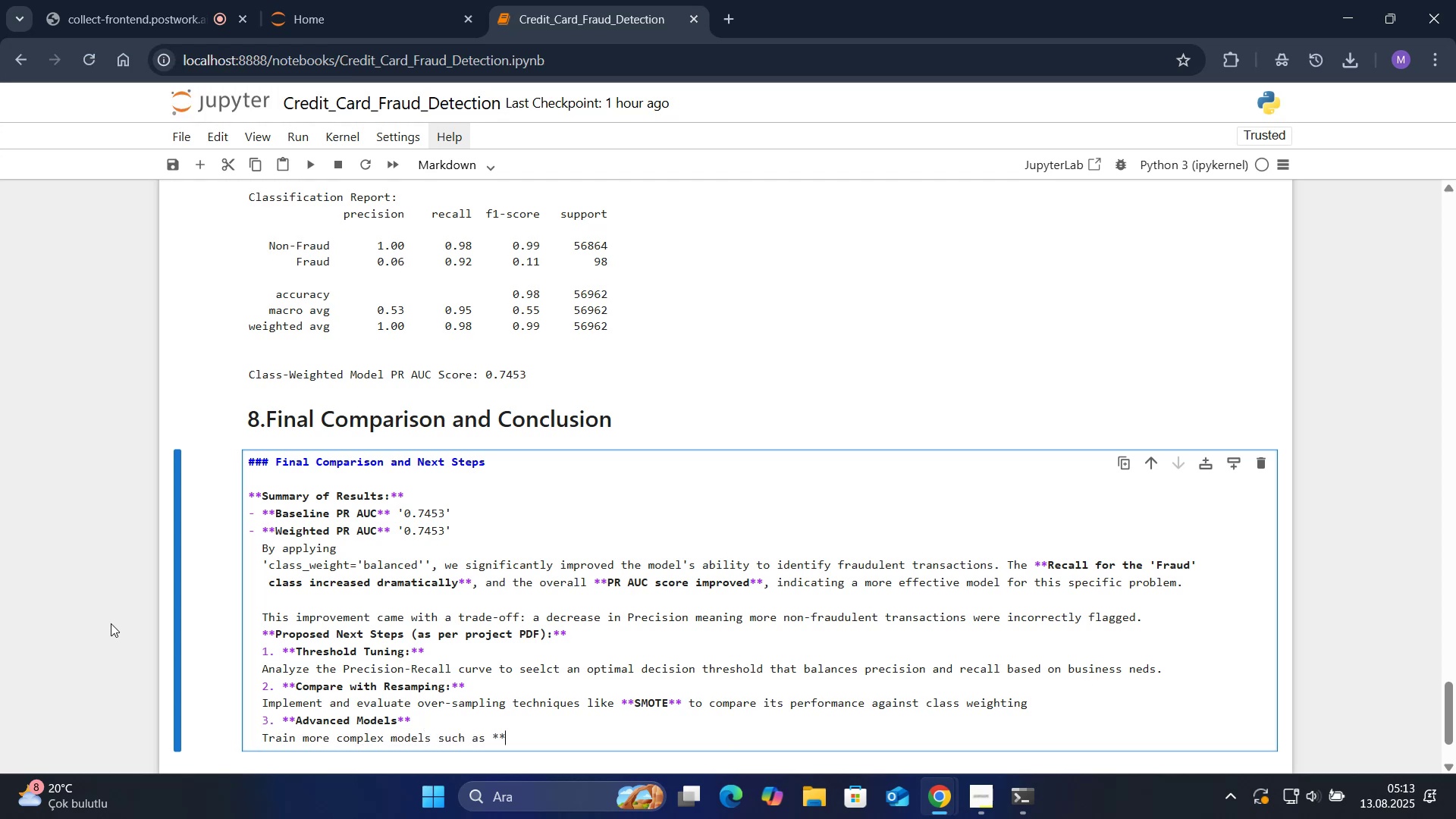 
key(ArrowLeft)
 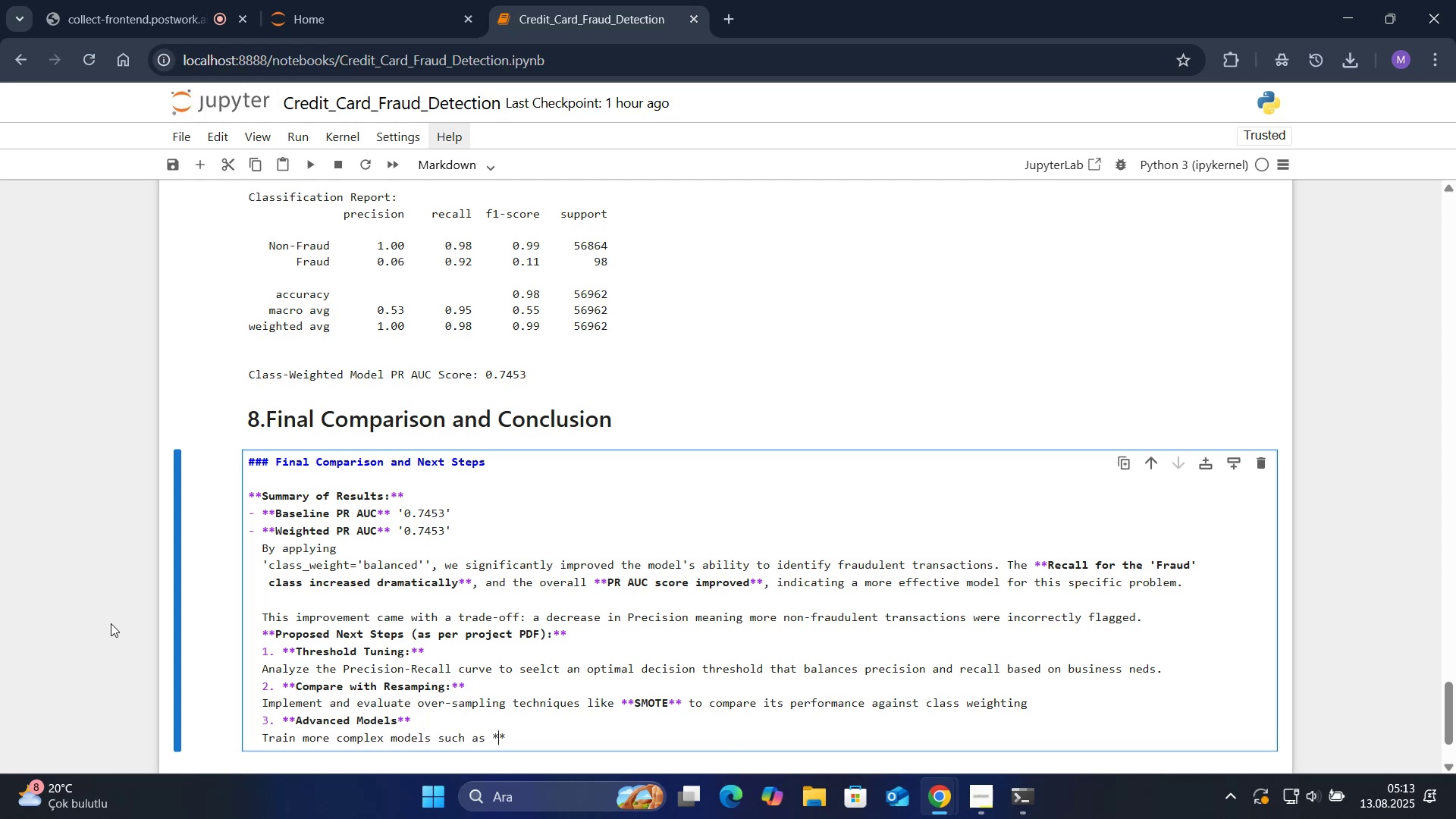 
key(ArrowRight)
 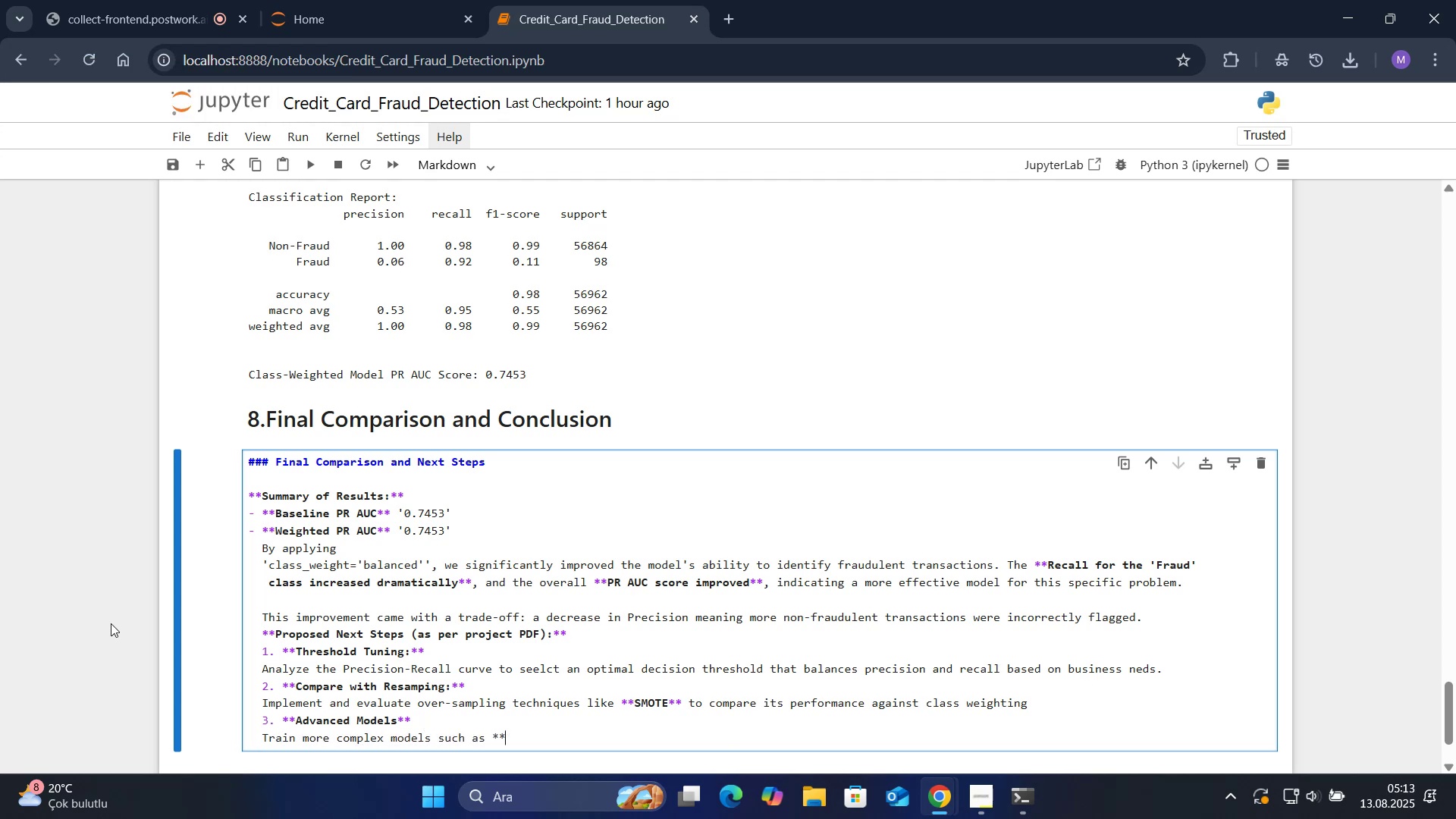 
type(SVM** AND)
key(Backspace)
key(Backspace)
key(Backspace)
type(and **Grad'ent Boosted Tress** and perform hyperparameter tun'ng.)
 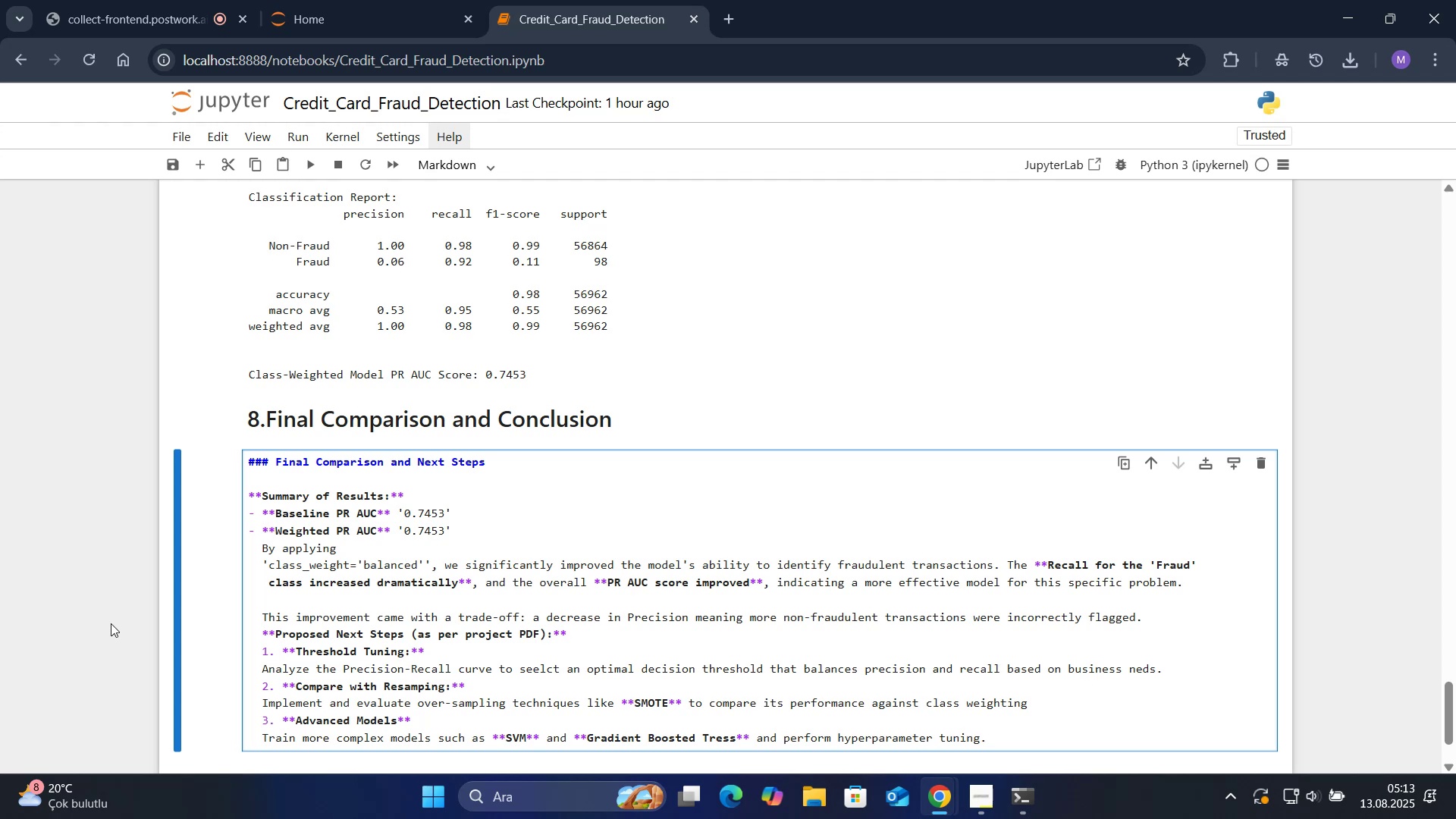 
hold_key(key=ShiftLeft, duration=0.56)
 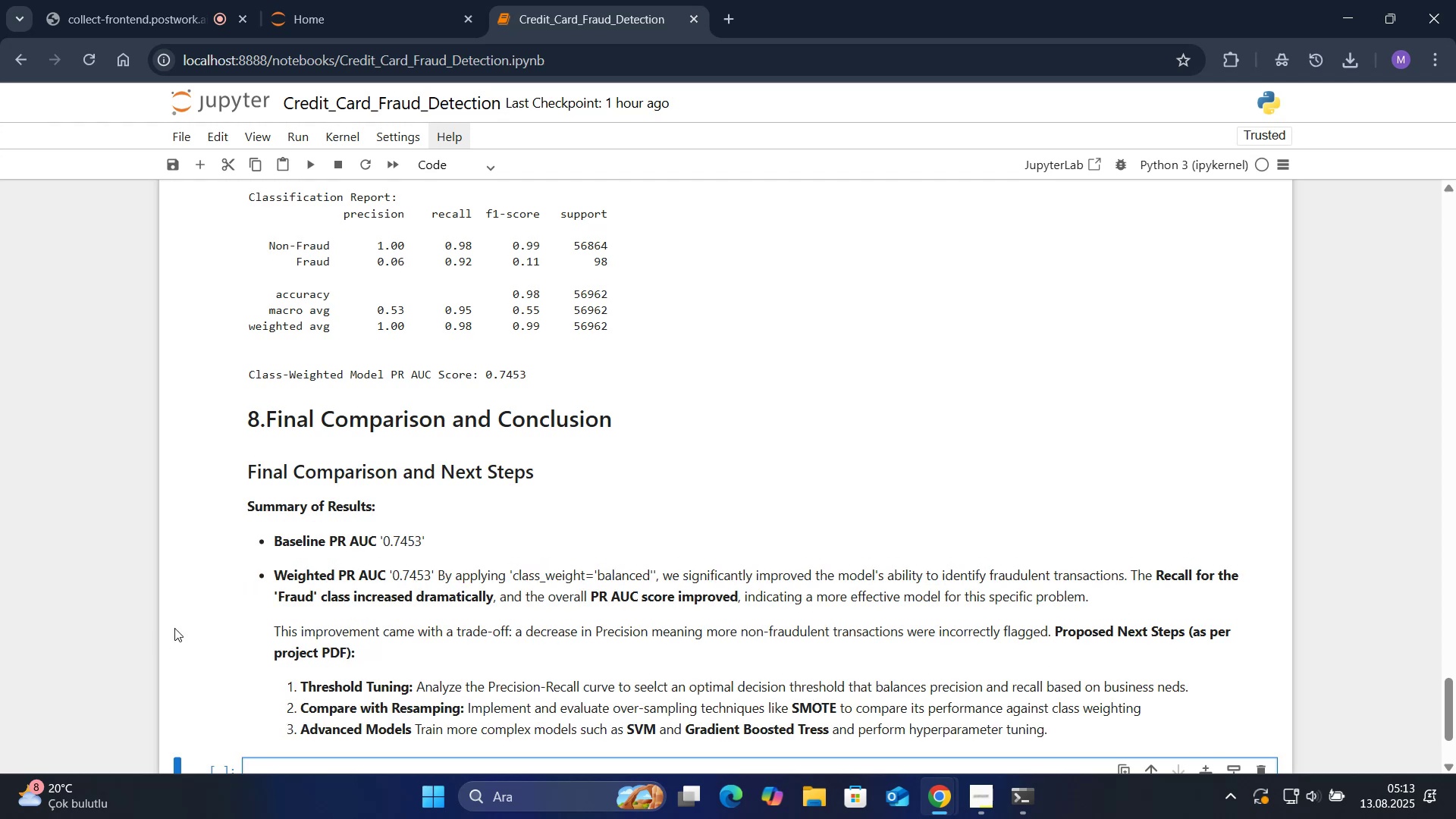 